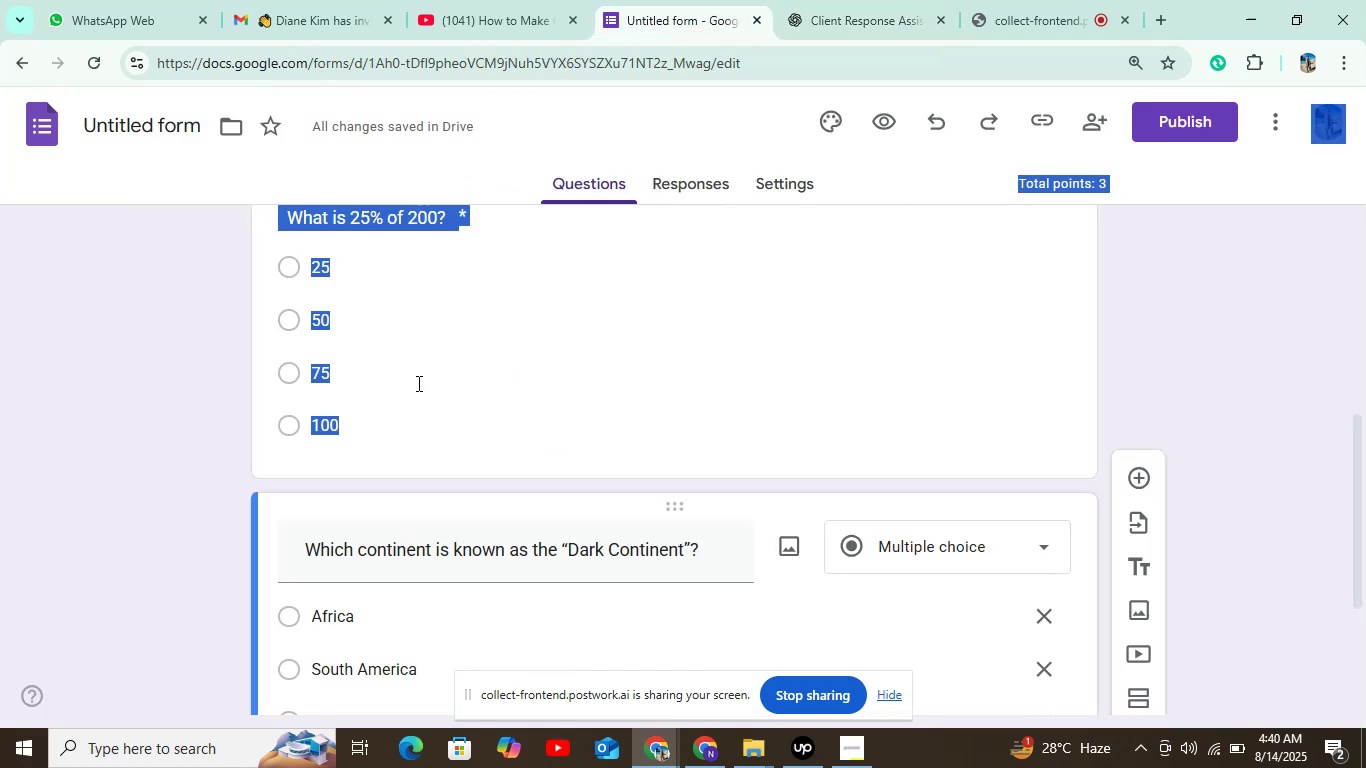 
scroll: coordinate [451, 333], scroll_direction: down, amount: 5.0
 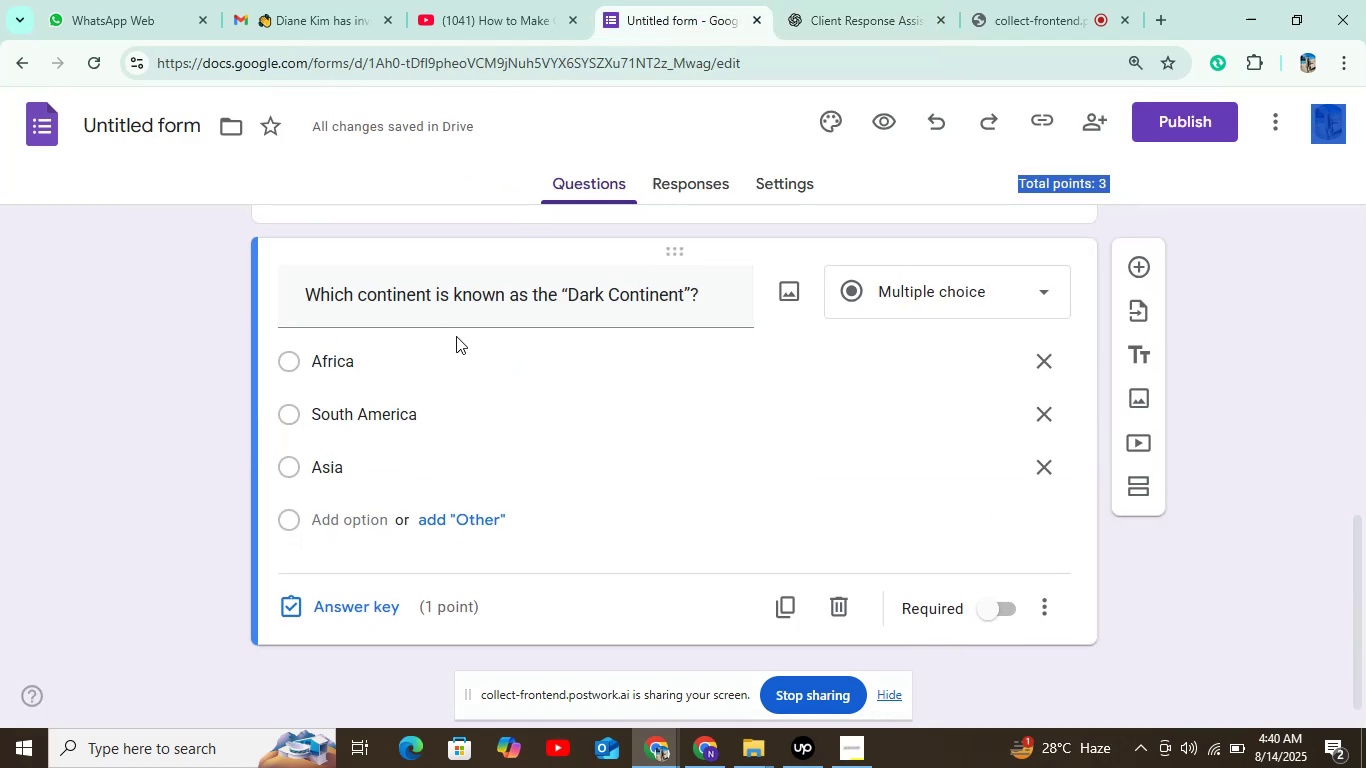 
scroll: coordinate [568, 335], scroll_direction: up, amount: 4.0
 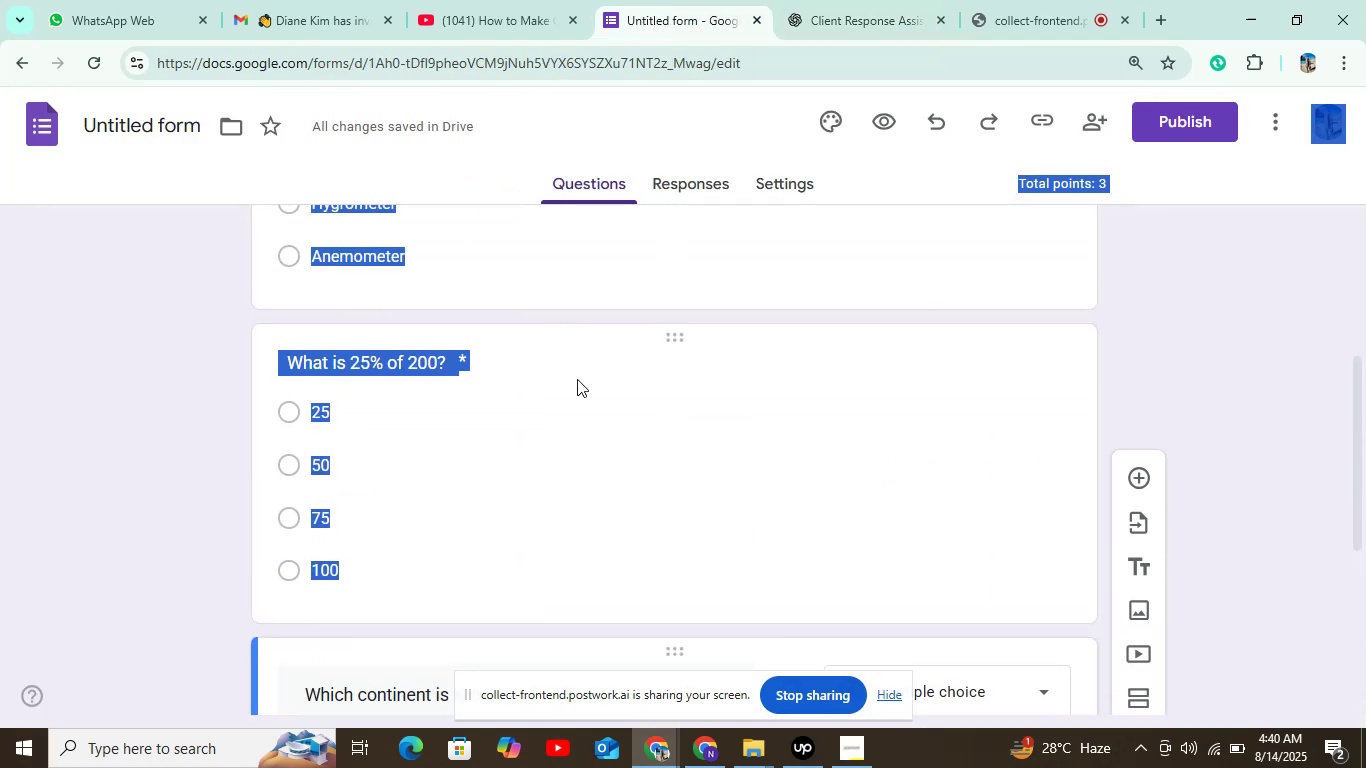 
double_click([577, 379])
 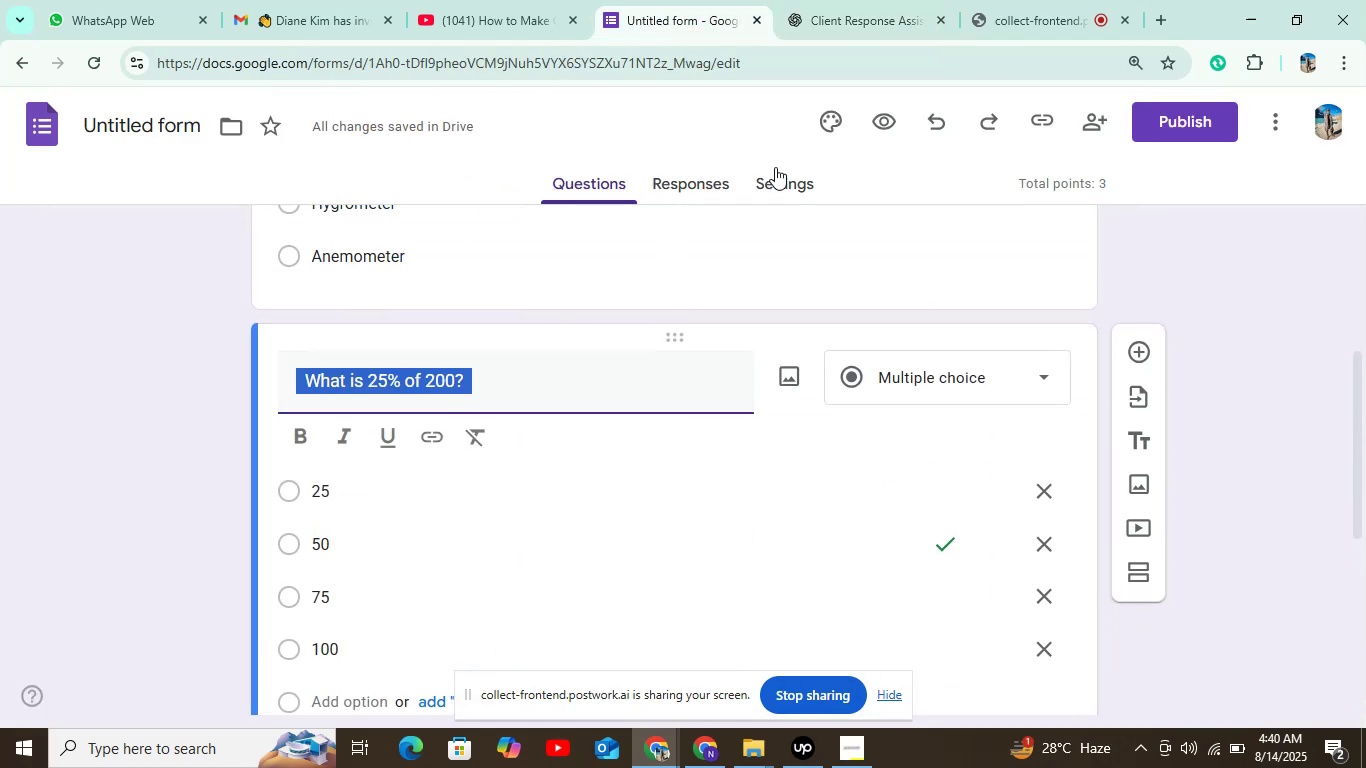 
left_click([758, 224])
 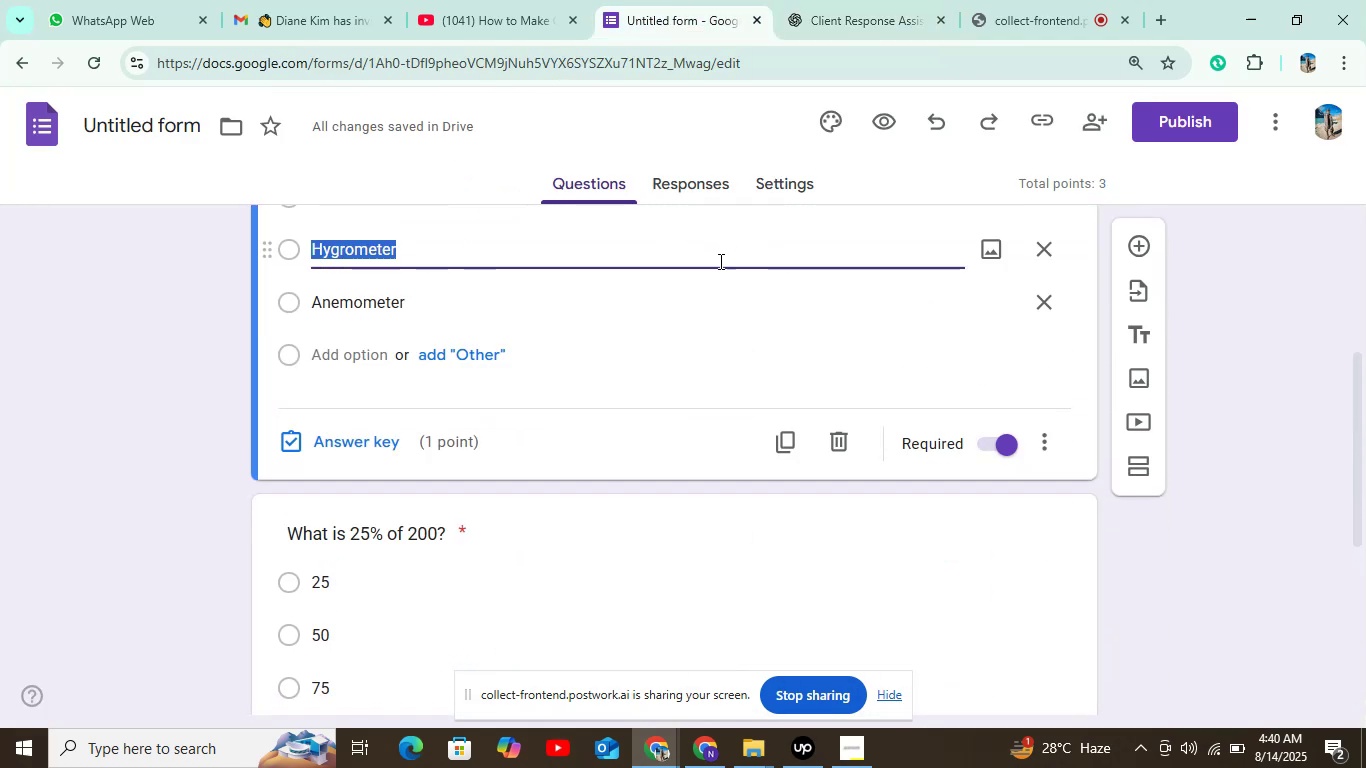 
scroll: coordinate [511, 527], scroll_direction: down, amount: 6.0
 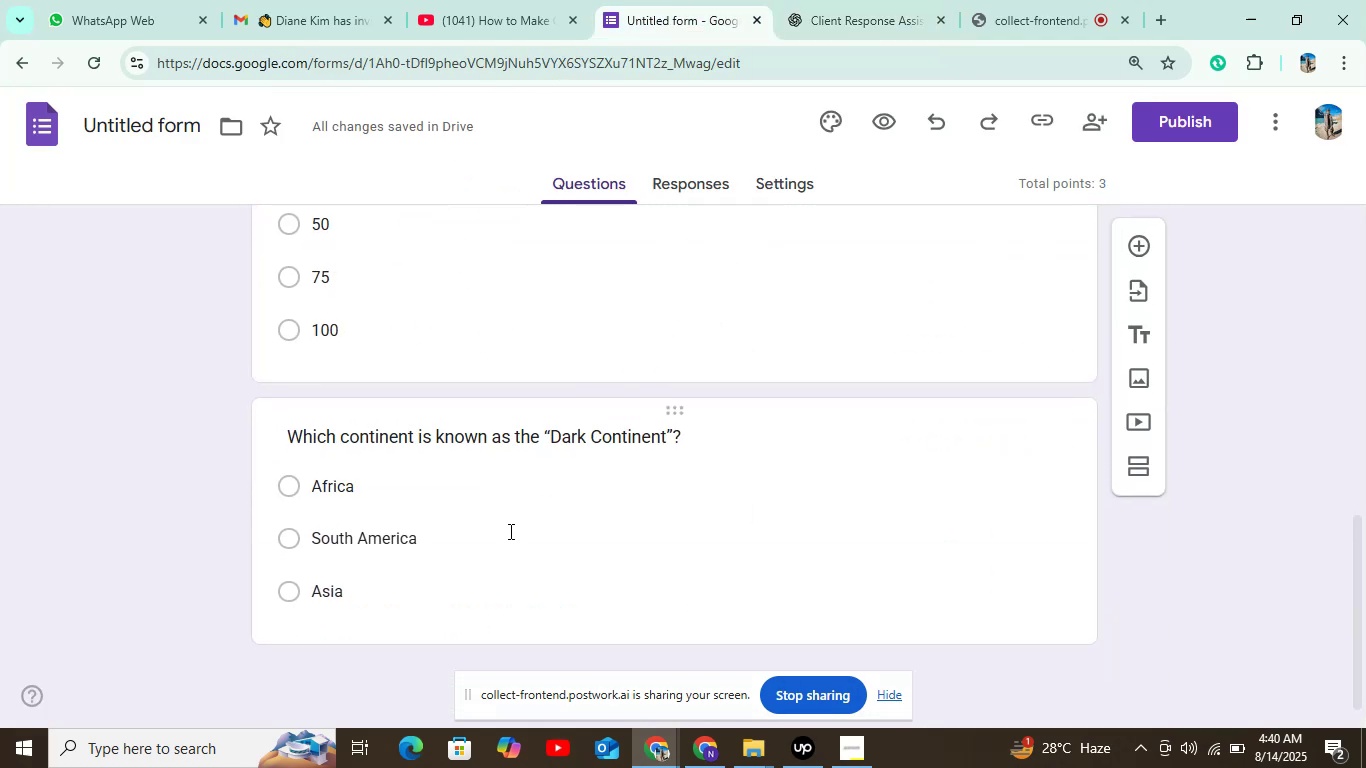 
scroll: coordinate [510, 528], scroll_direction: up, amount: 1.0
 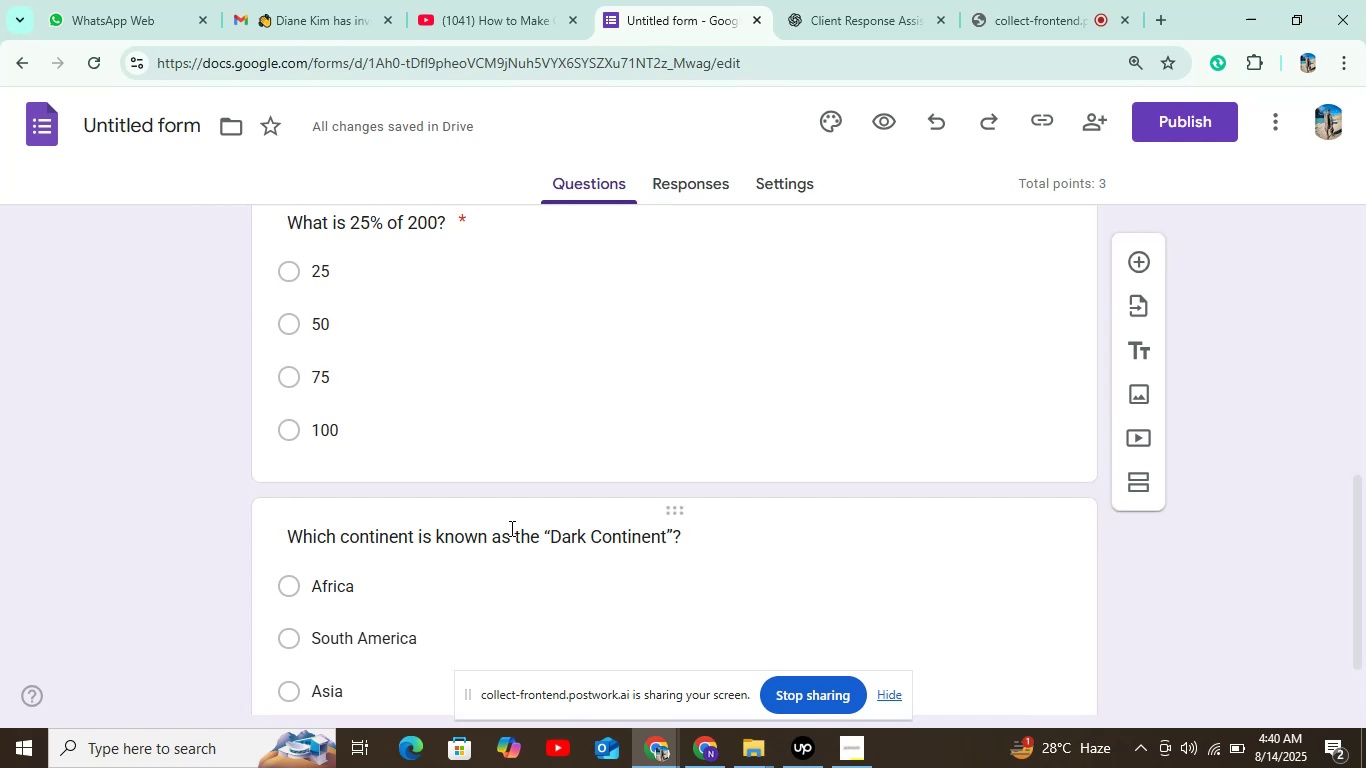 
scroll: coordinate [511, 527], scroll_direction: down, amount: 2.0
 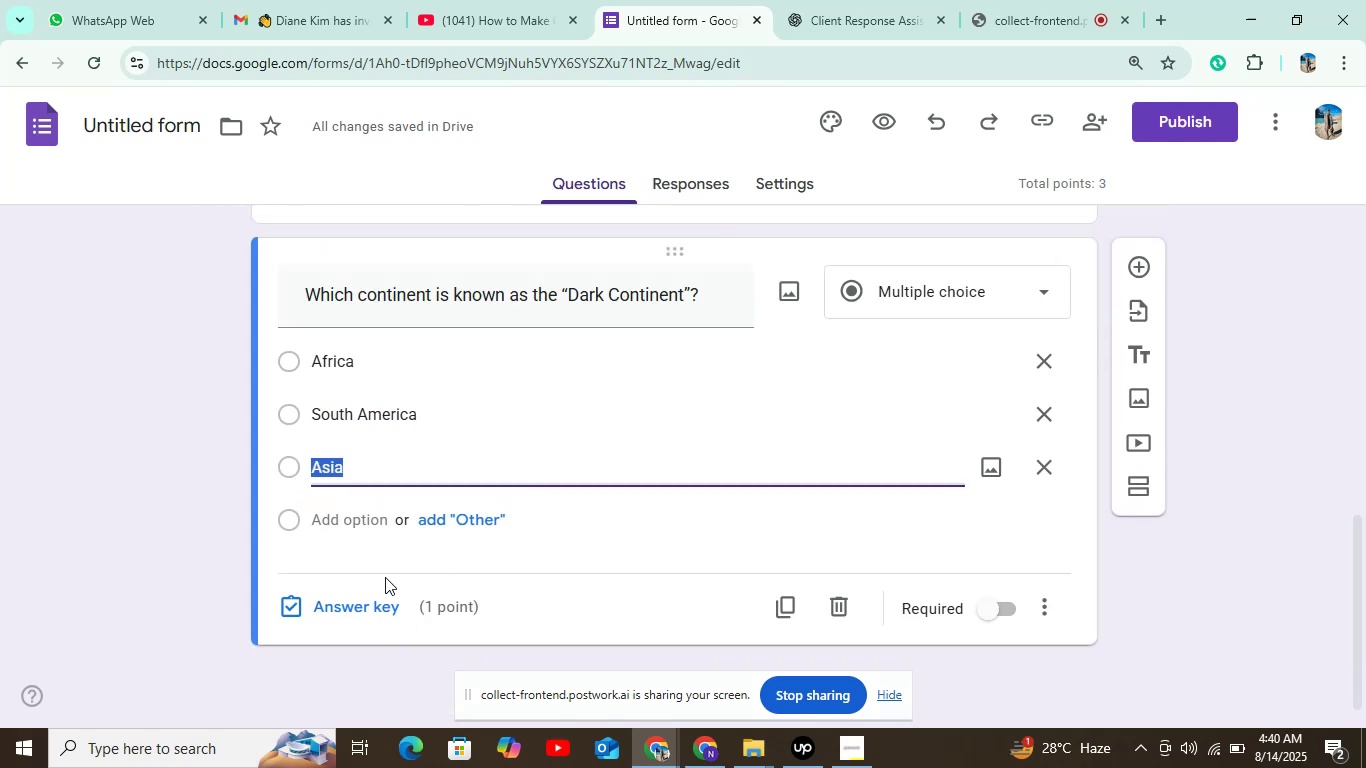 
left_click([355, 522])
 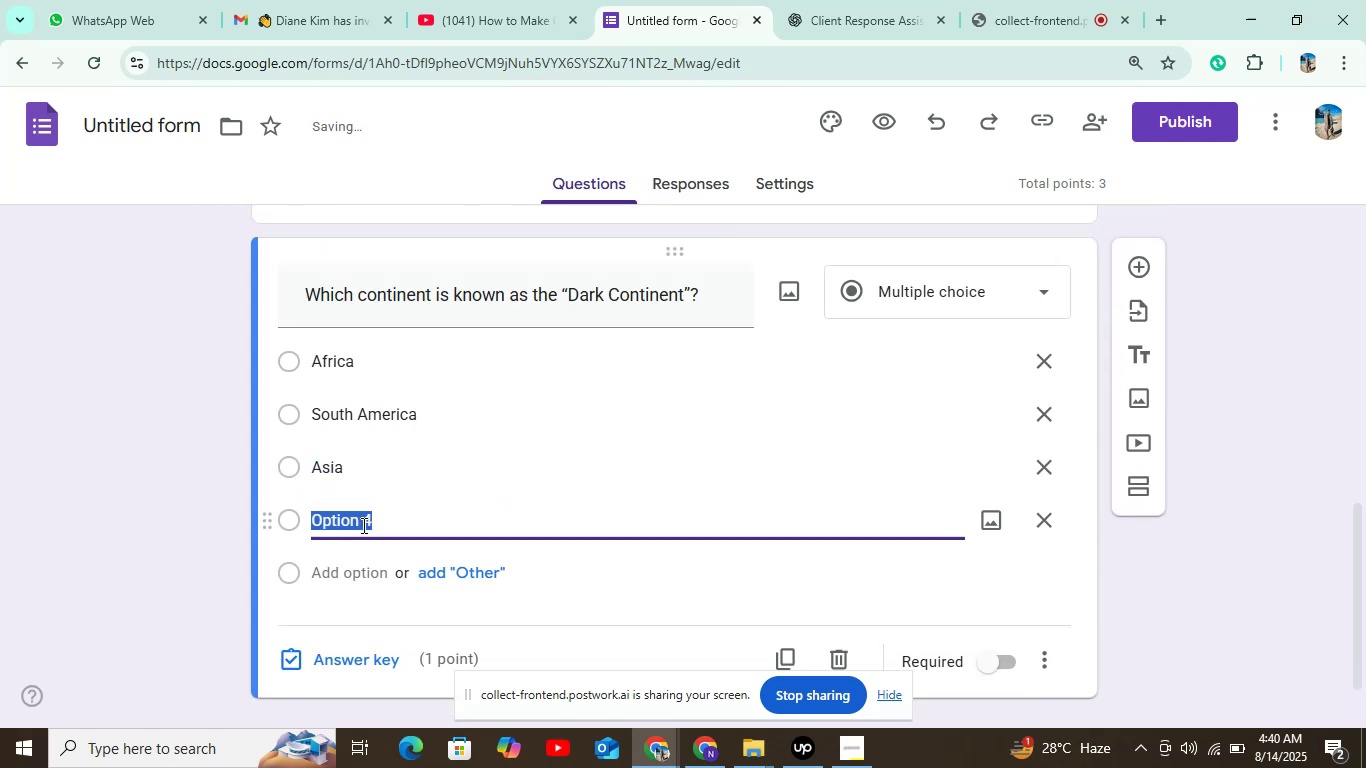 
key(Control+V)
 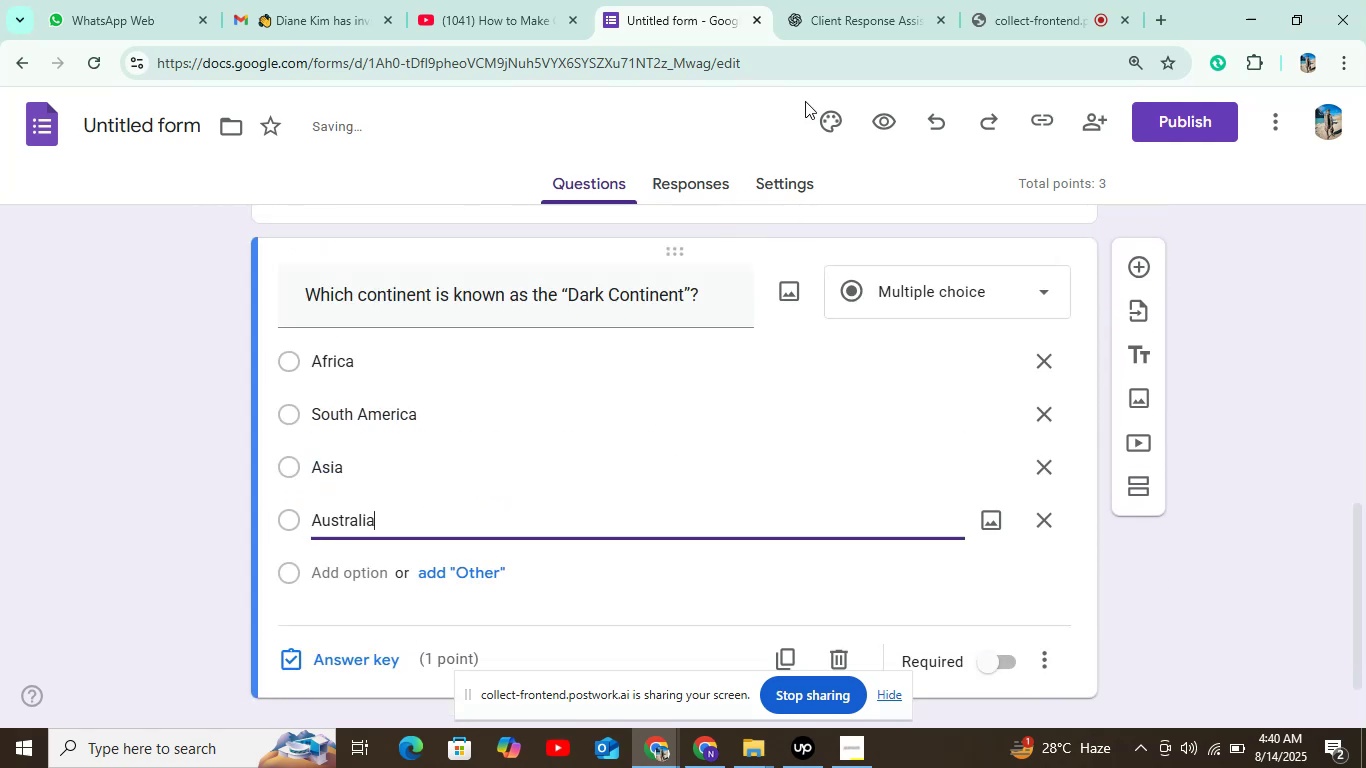 
left_click([863, 16])
 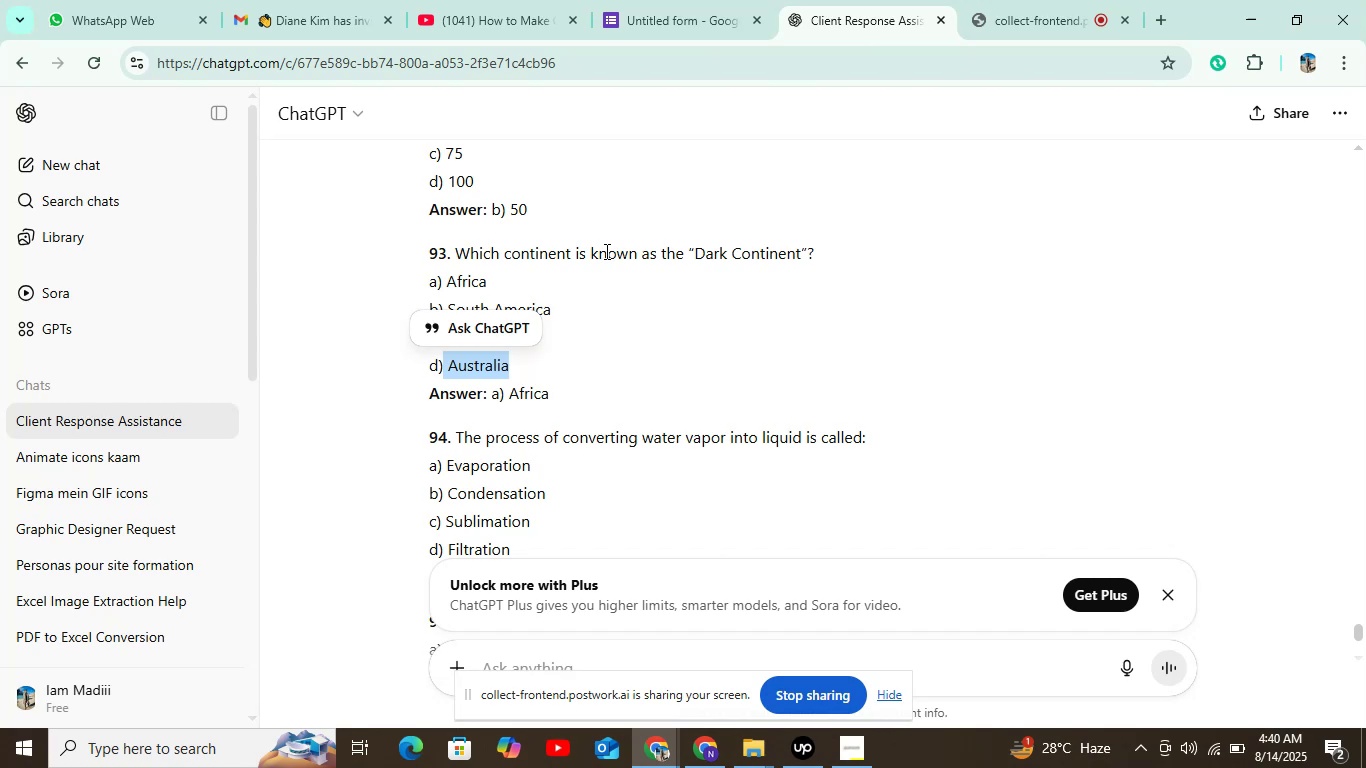 
left_click([648, 27])
 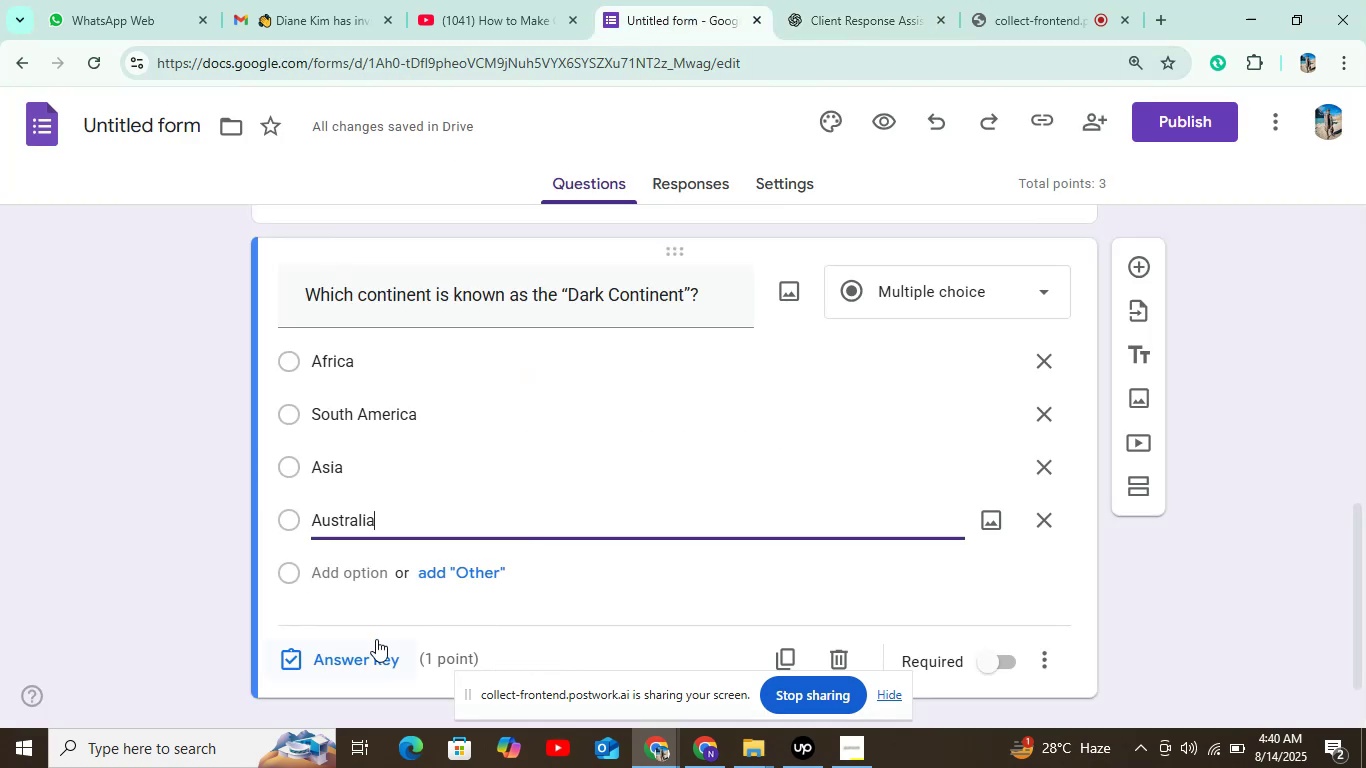 
left_click([352, 666])
 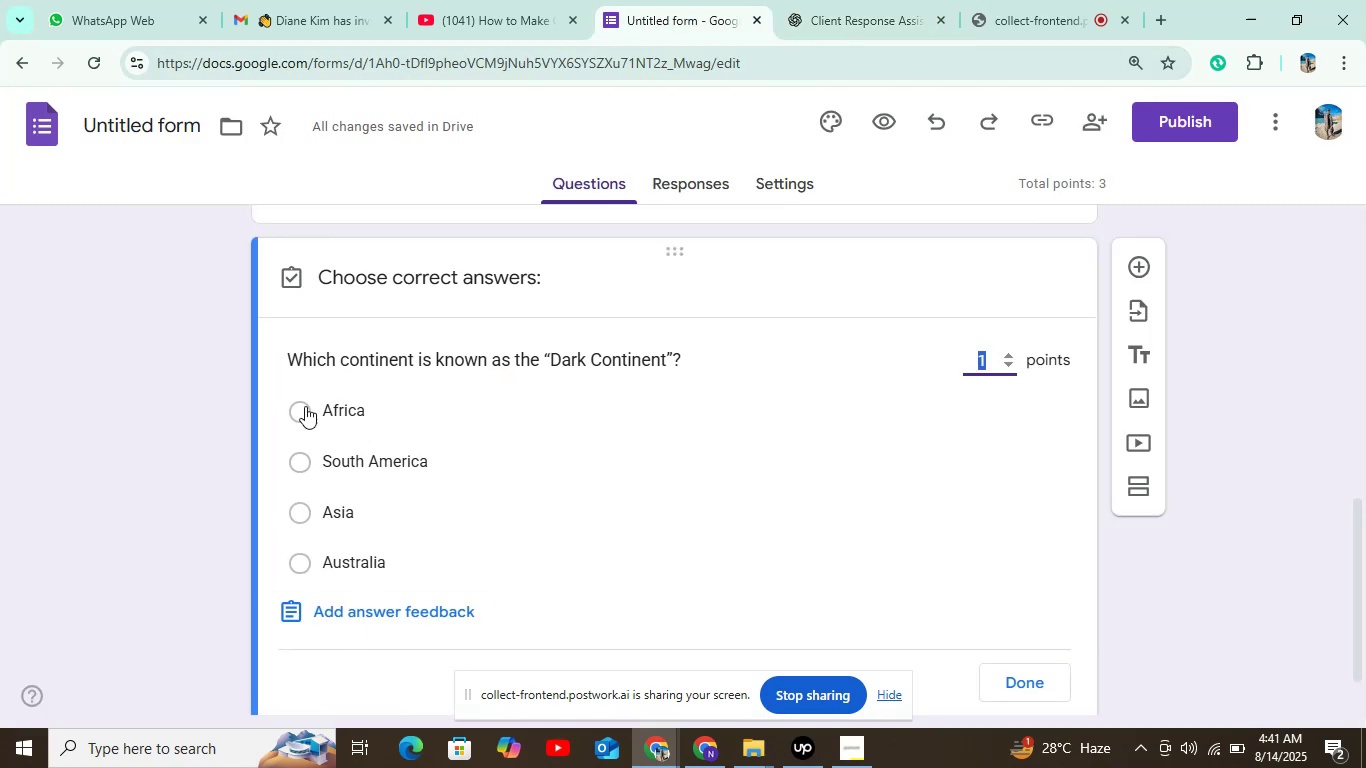 
left_click([290, 408])
 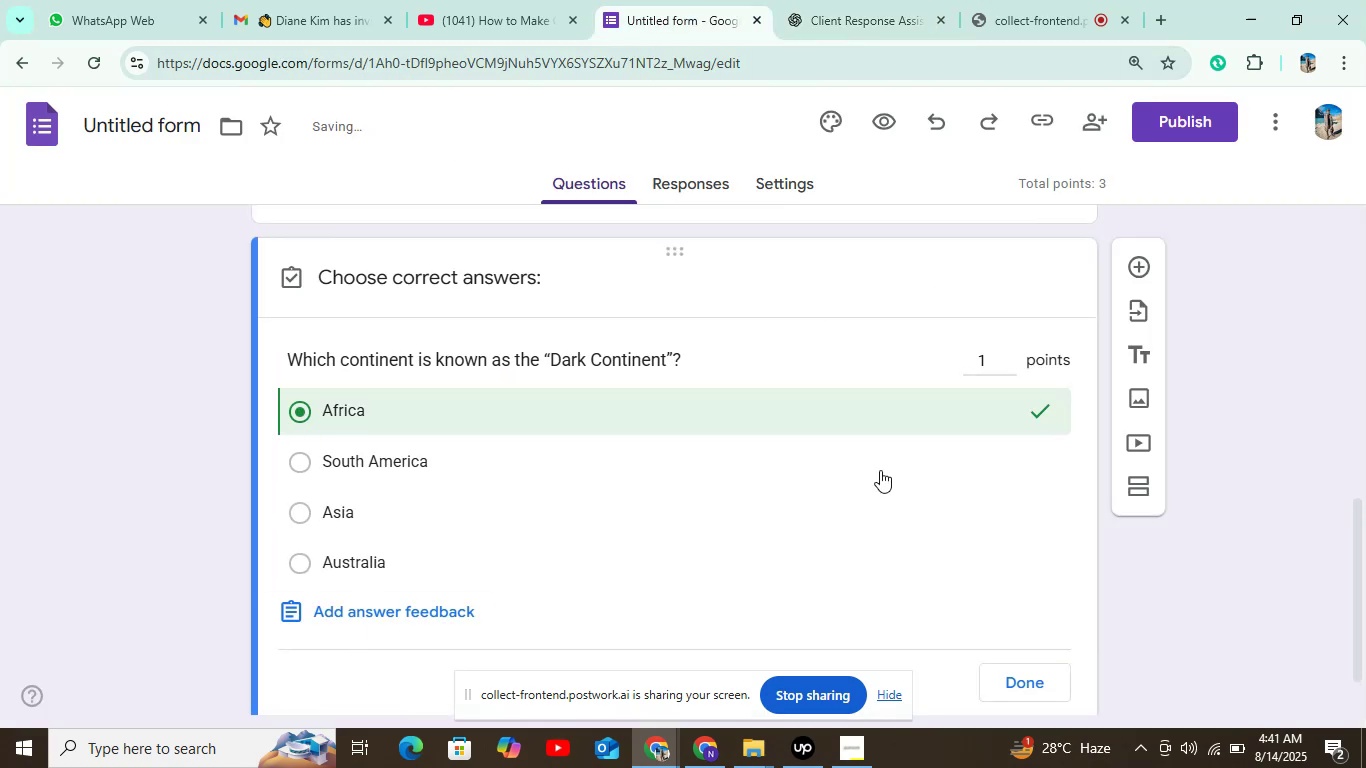 
scroll: coordinate [982, 497], scroll_direction: down, amount: 4.0
 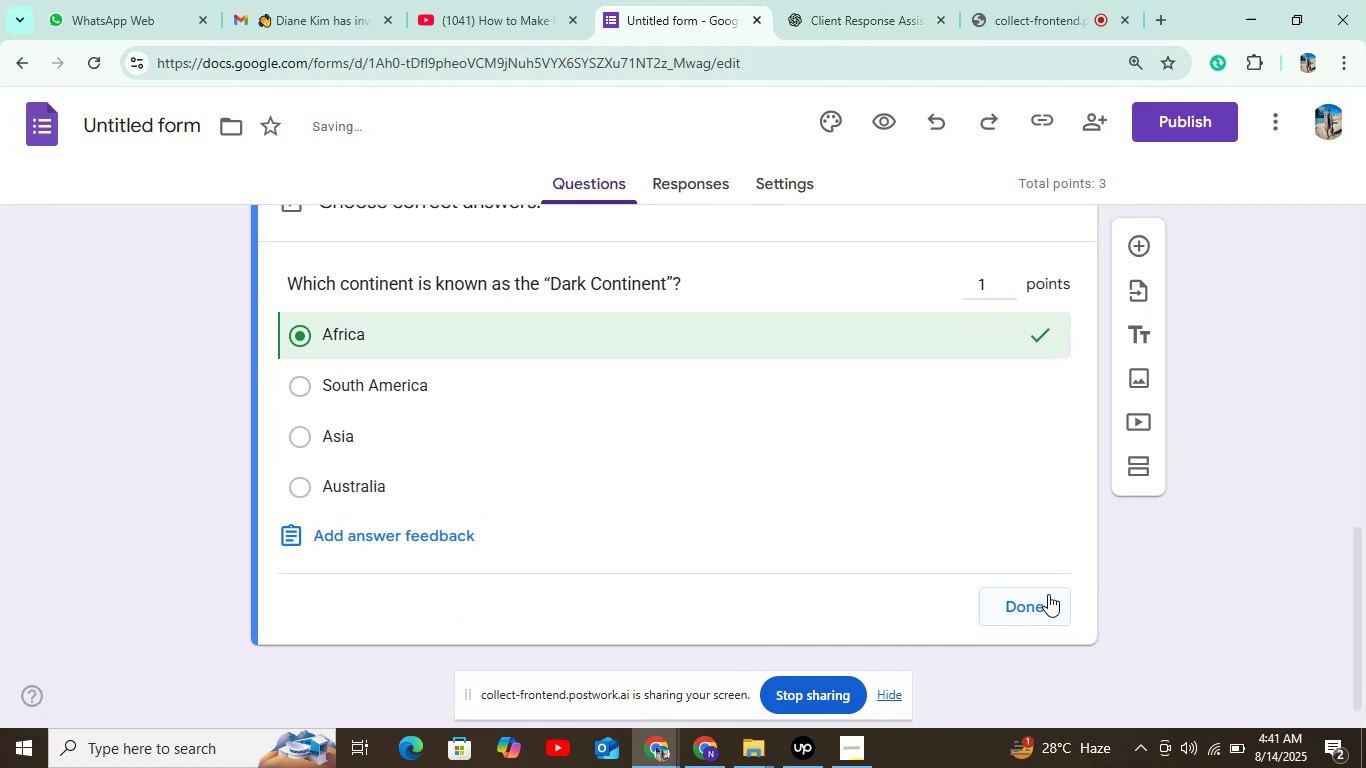 
left_click([1048, 594])
 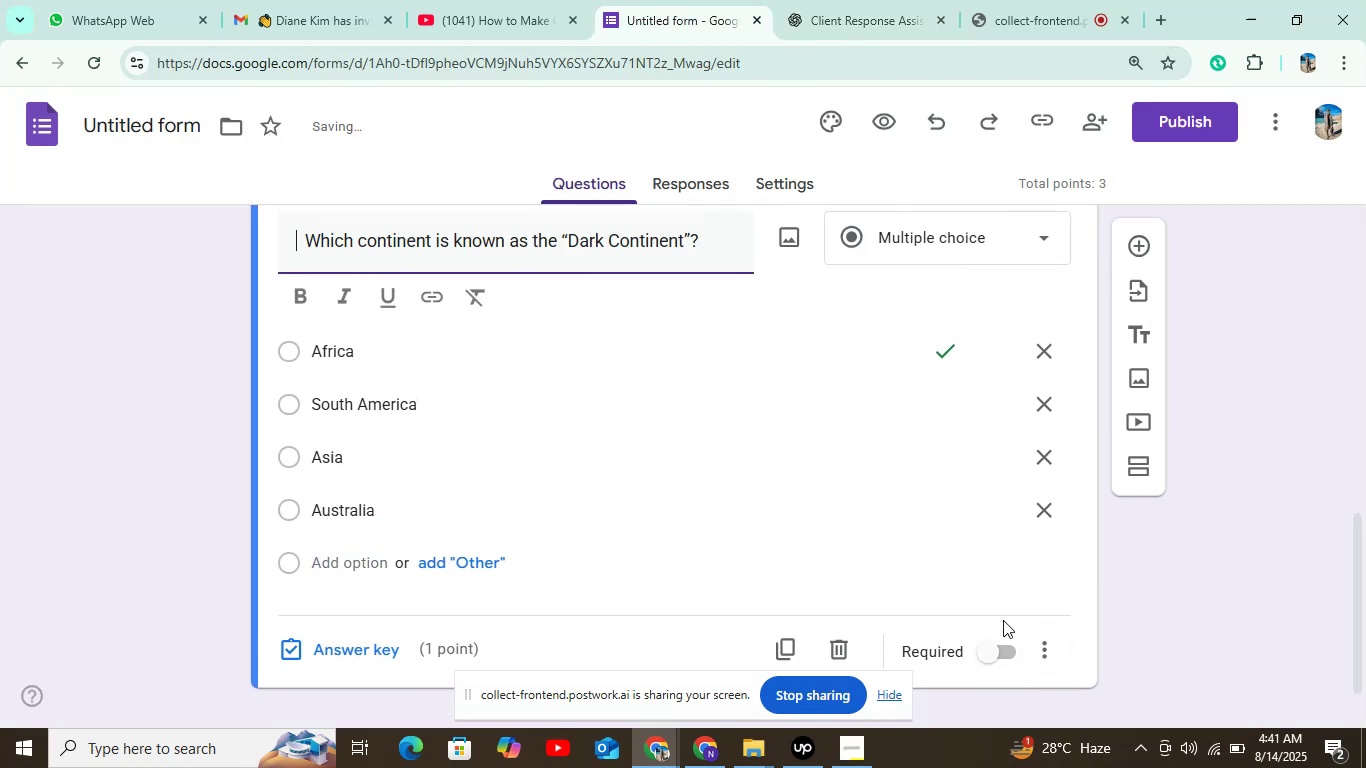 
scroll: coordinate [1053, 526], scroll_direction: down, amount: 2.0
 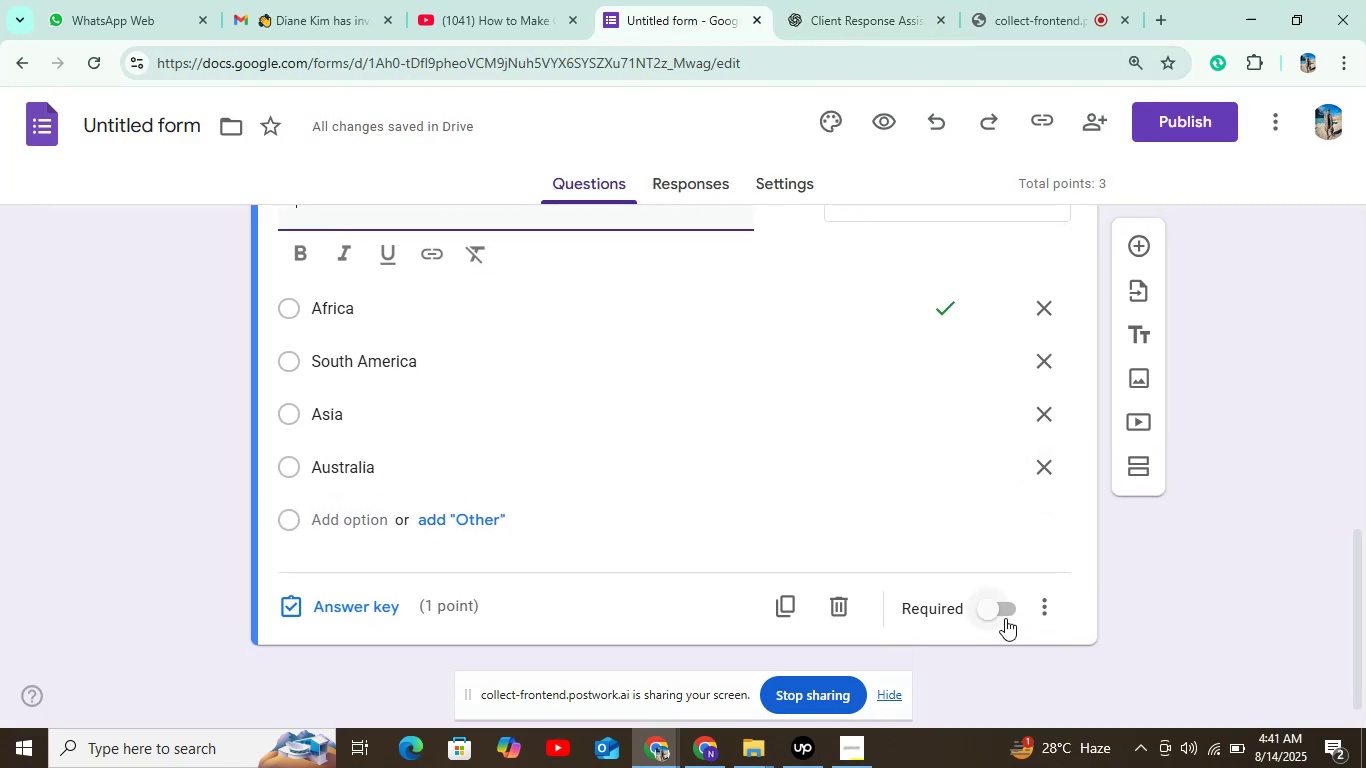 
left_click([1005, 618])
 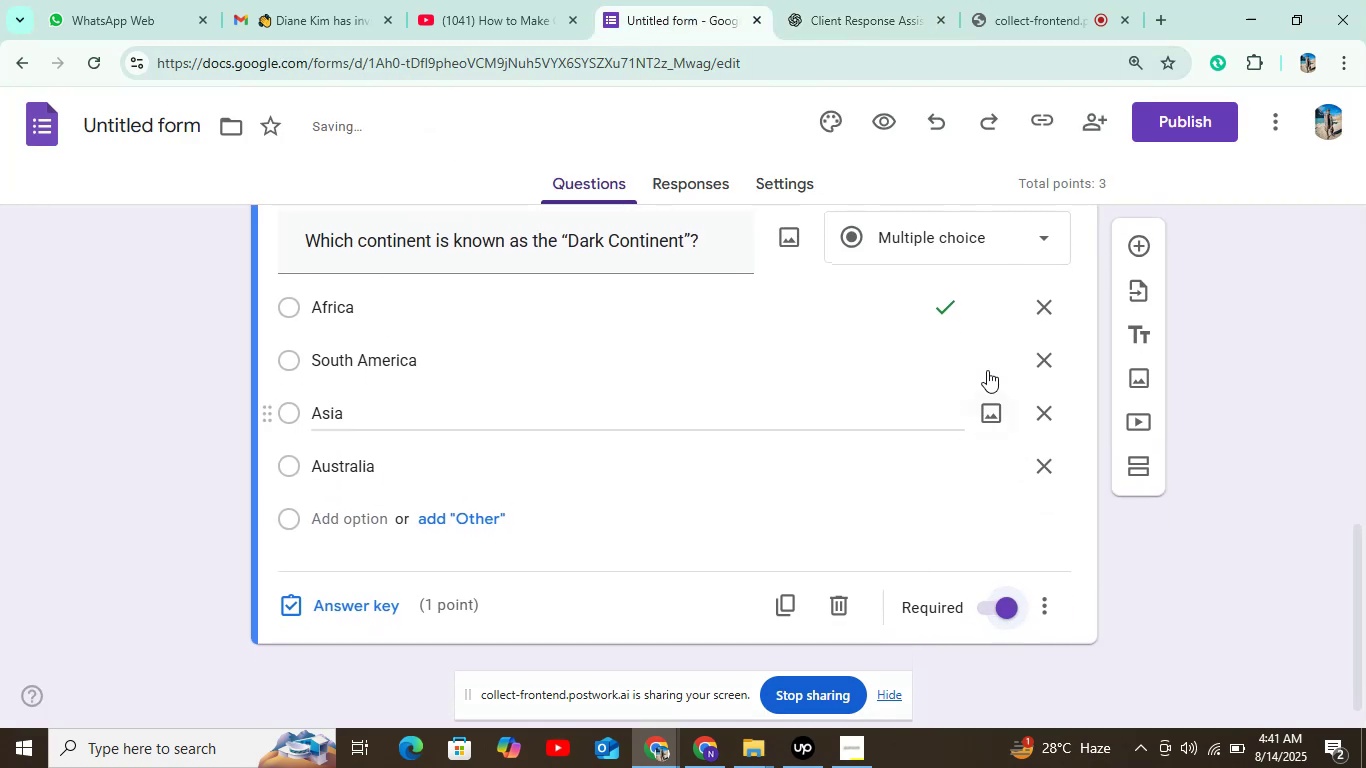 
mouse_move([1138, 247])
 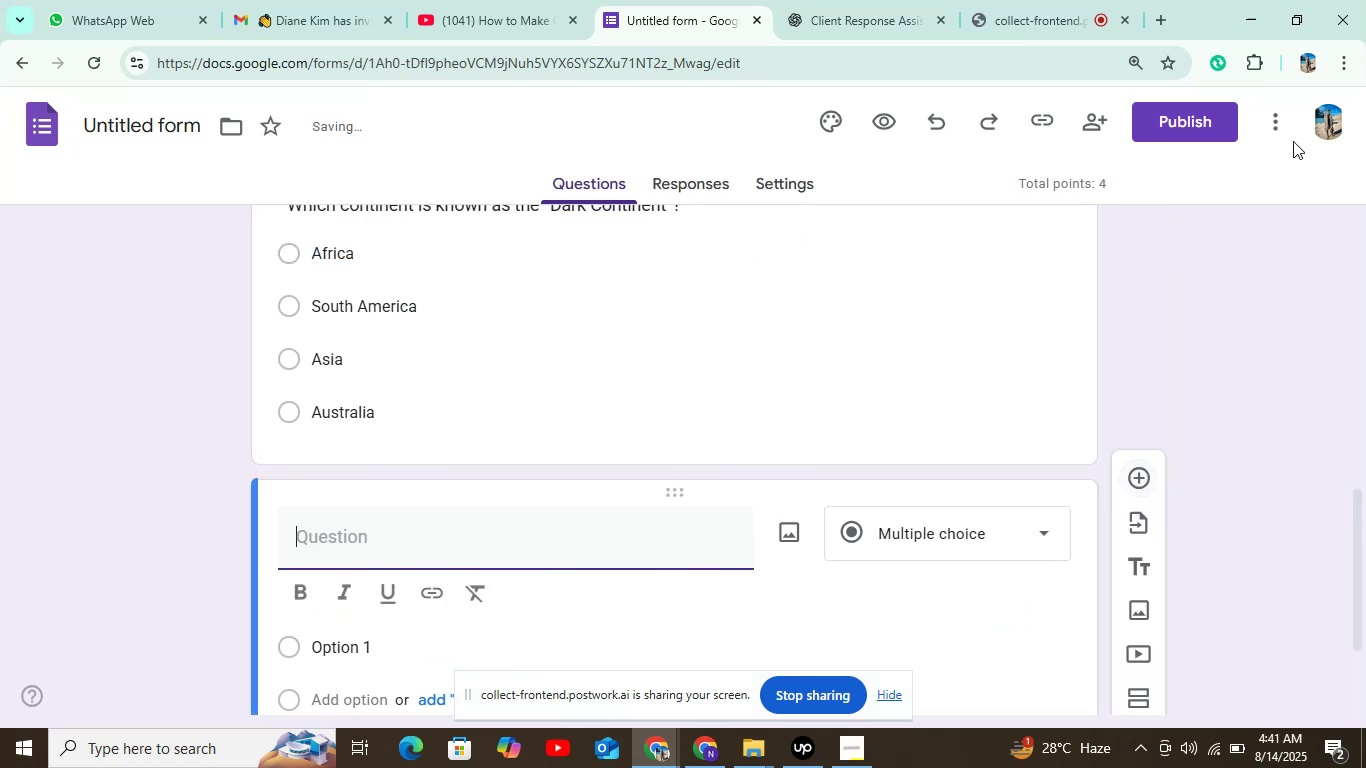 
left_click_drag(start_coordinate=[1365, 129], to_coordinate=[1359, 128])
 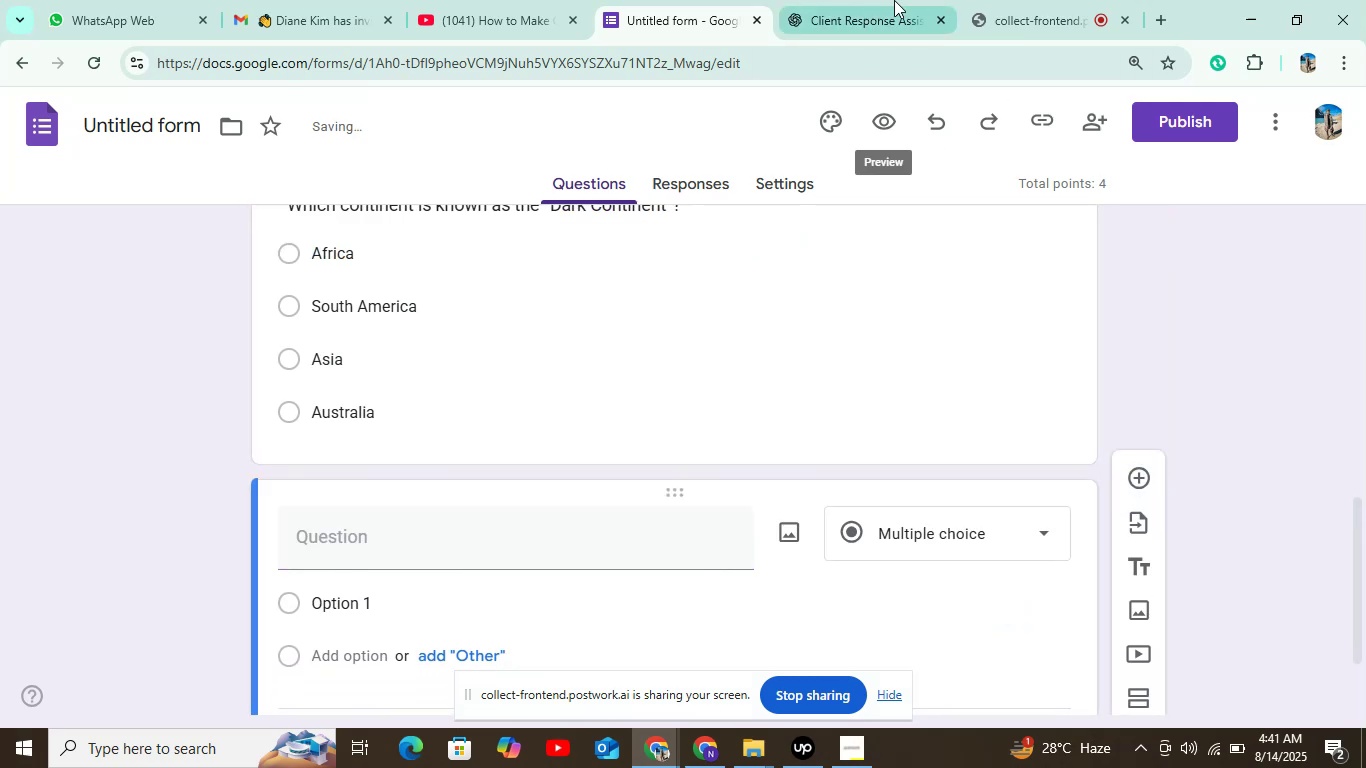 
left_click([862, 23])
 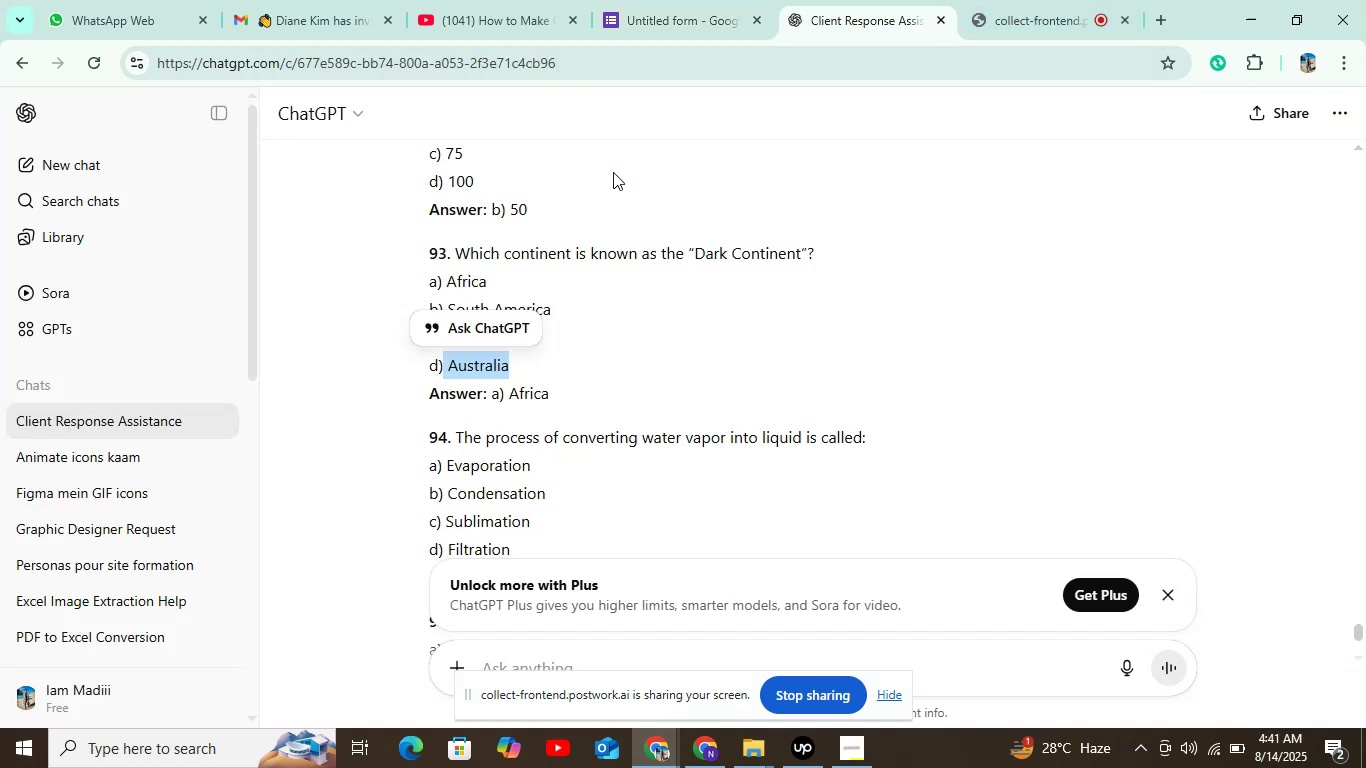 
scroll: coordinate [550, 273], scroll_direction: down, amount: 1.0
 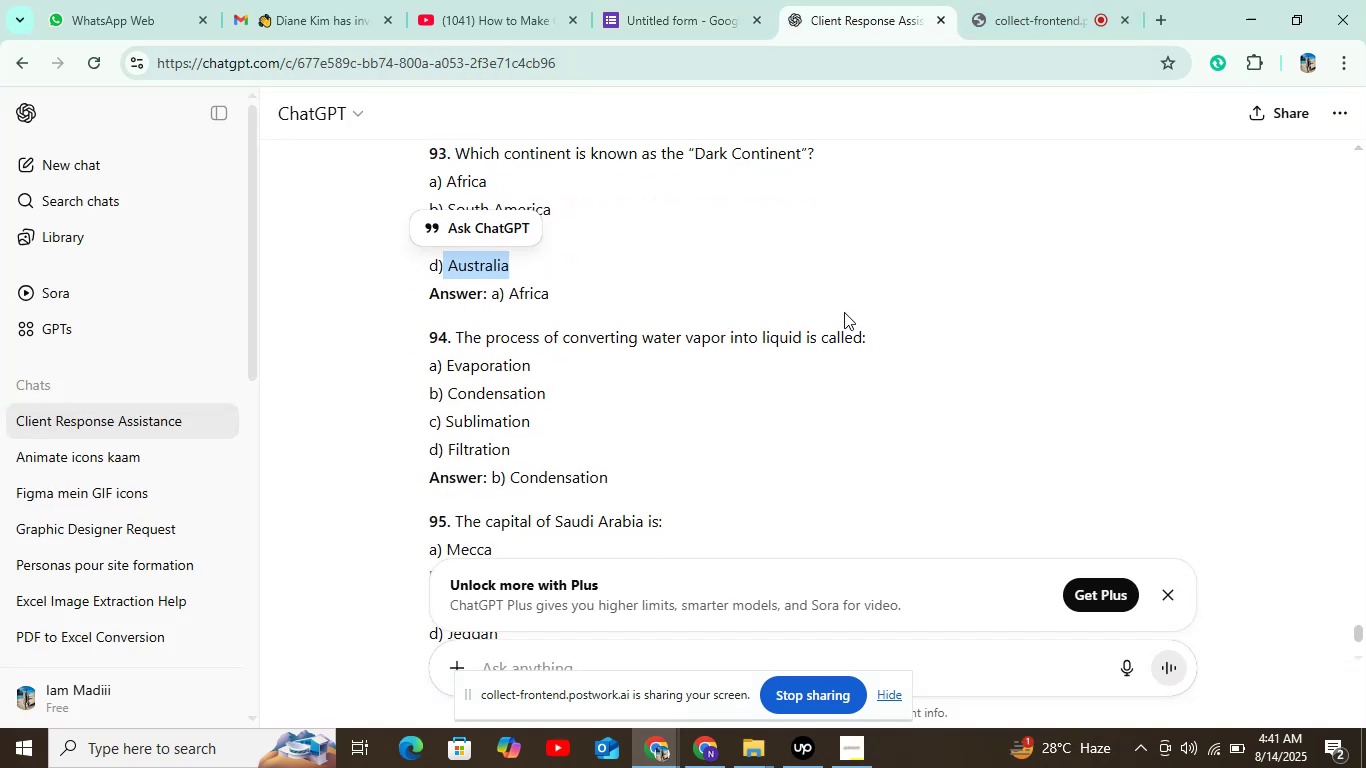 
left_click_drag(start_coordinate=[866, 325], to_coordinate=[567, 330])
 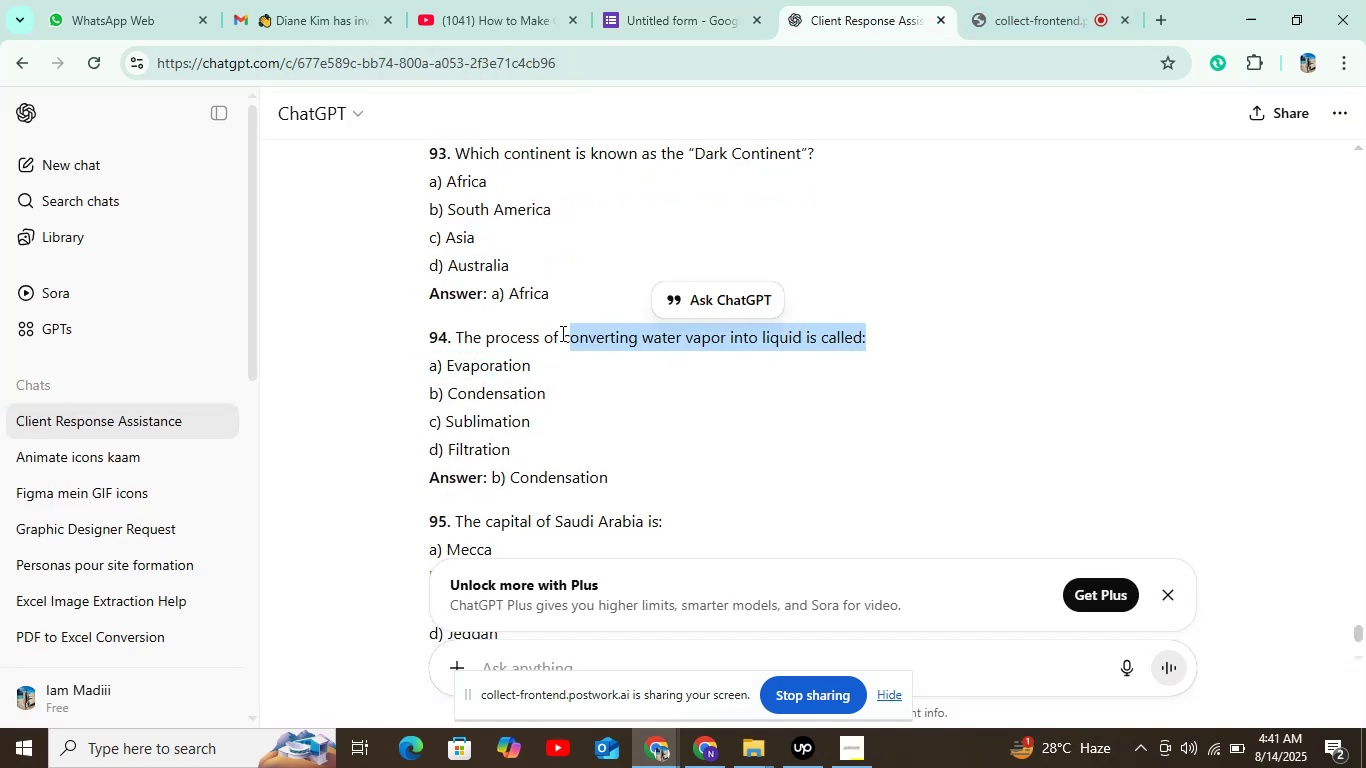 
left_click_drag(start_coordinate=[575, 325], to_coordinate=[484, 307])
 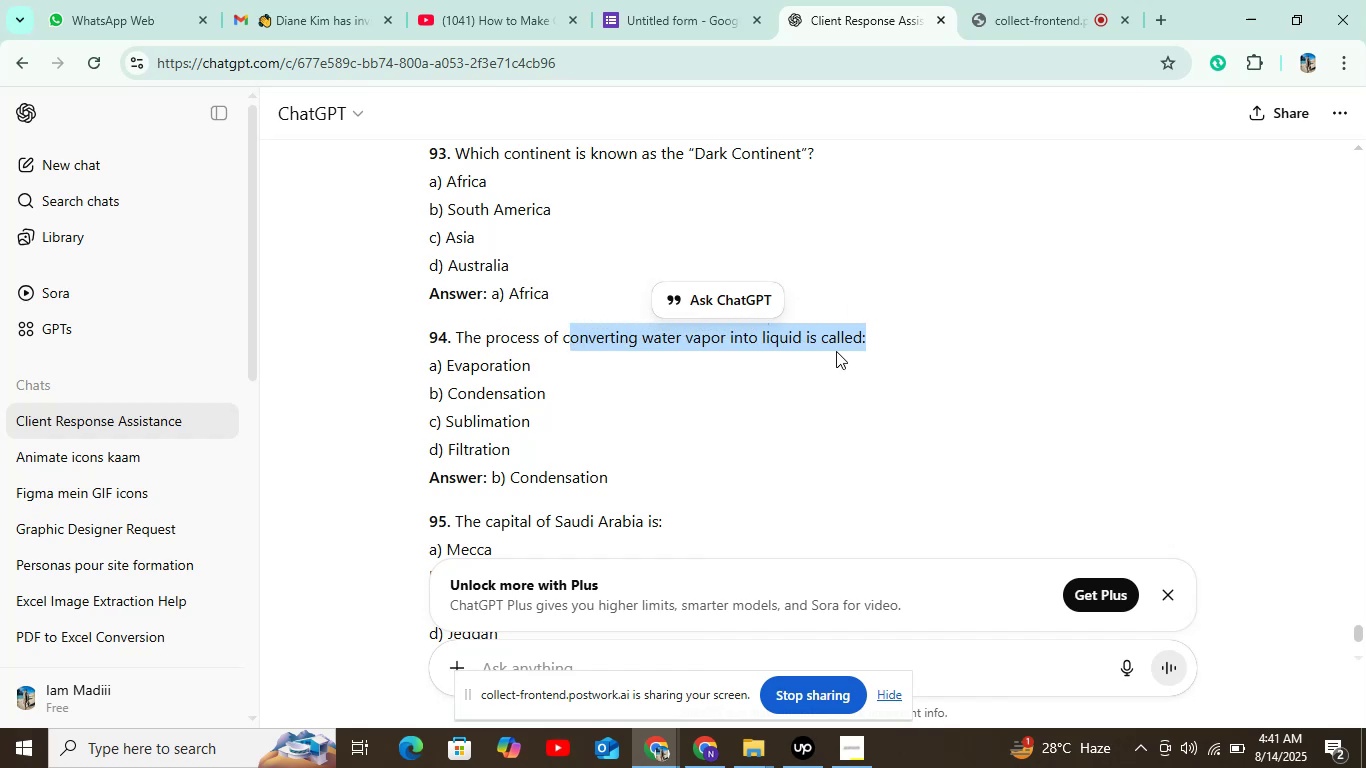 
left_click([977, 327])
 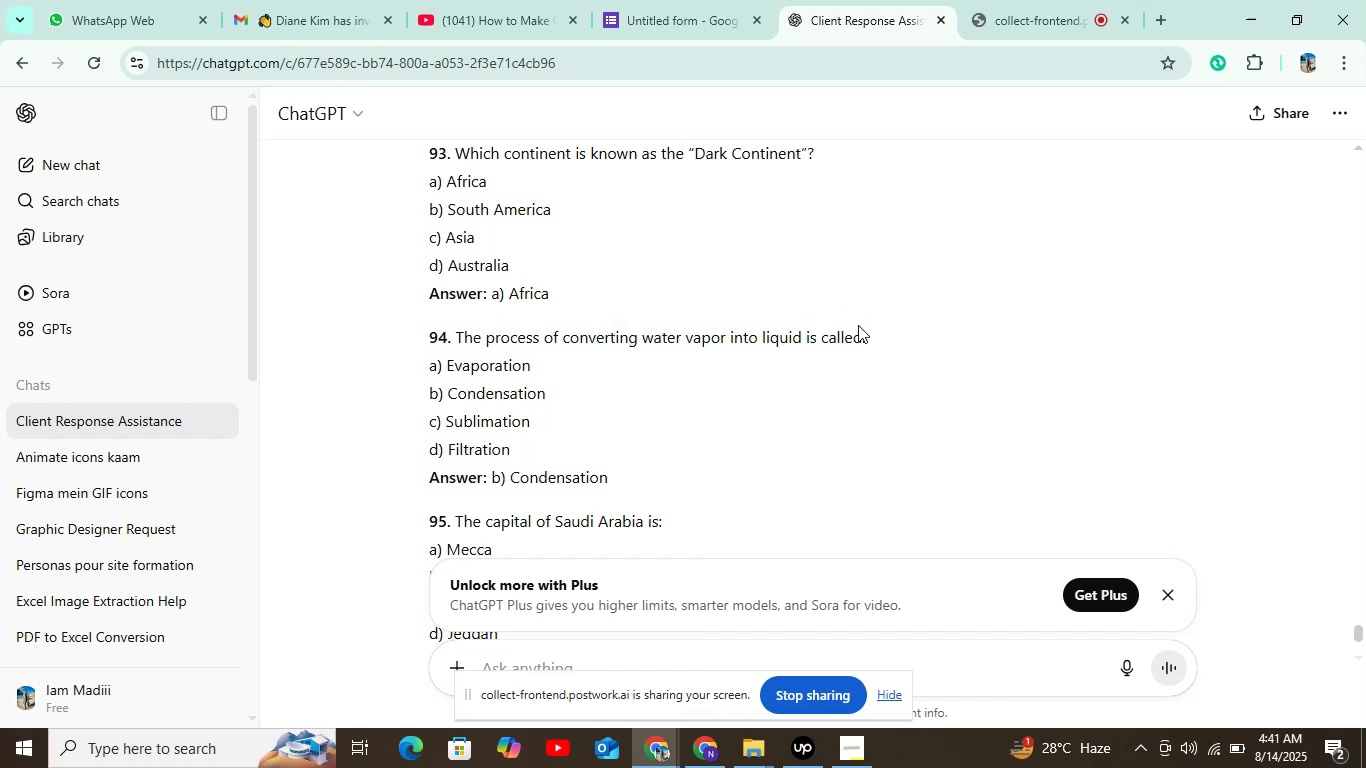 
left_click_drag(start_coordinate=[877, 327], to_coordinate=[452, 333])
 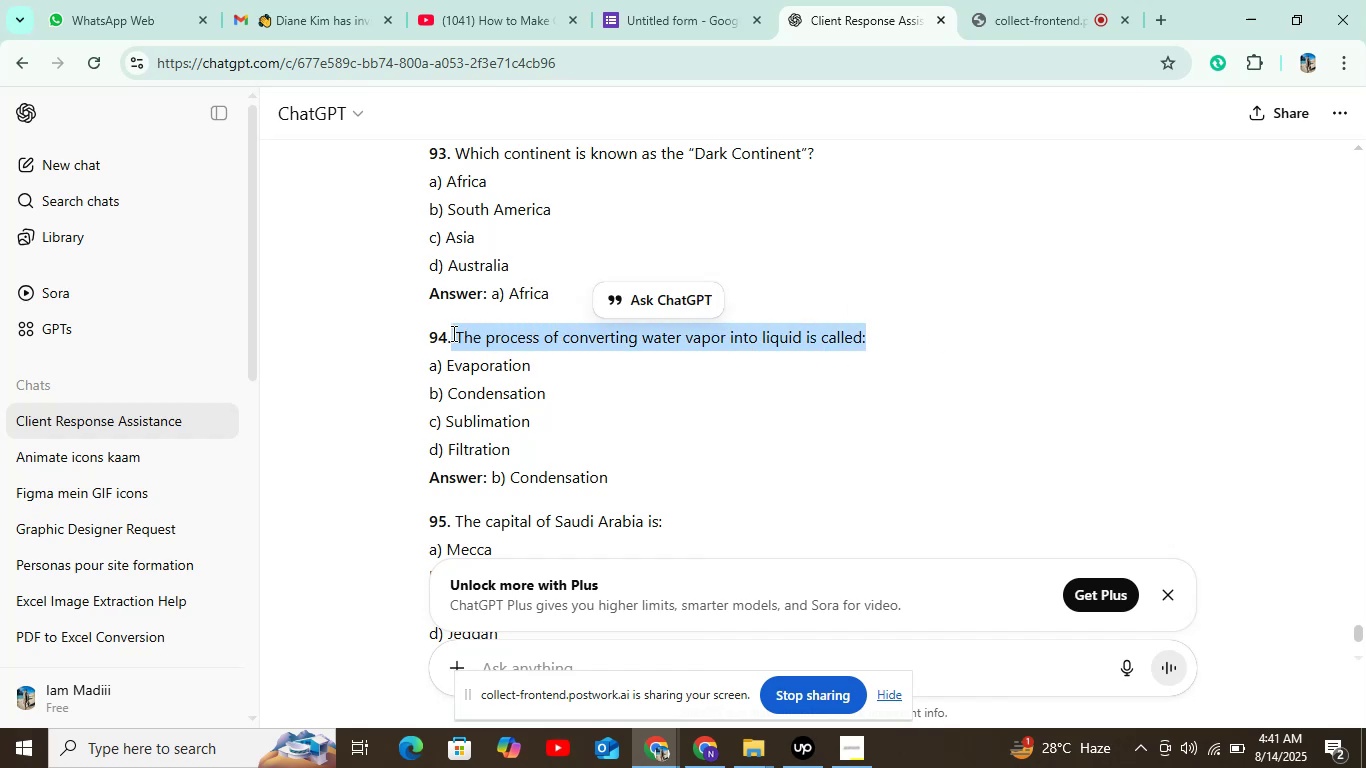 
left_click([452, 333])
 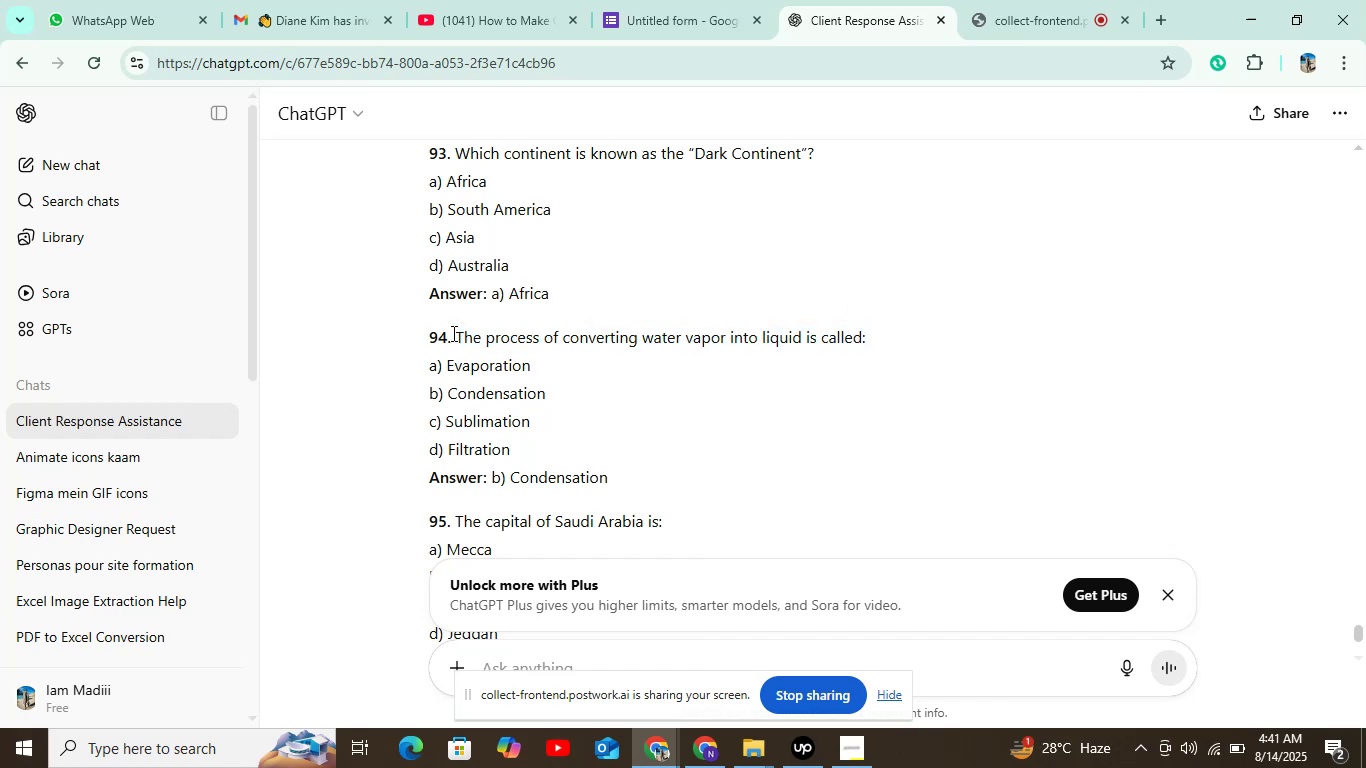 
key(Control+C)
 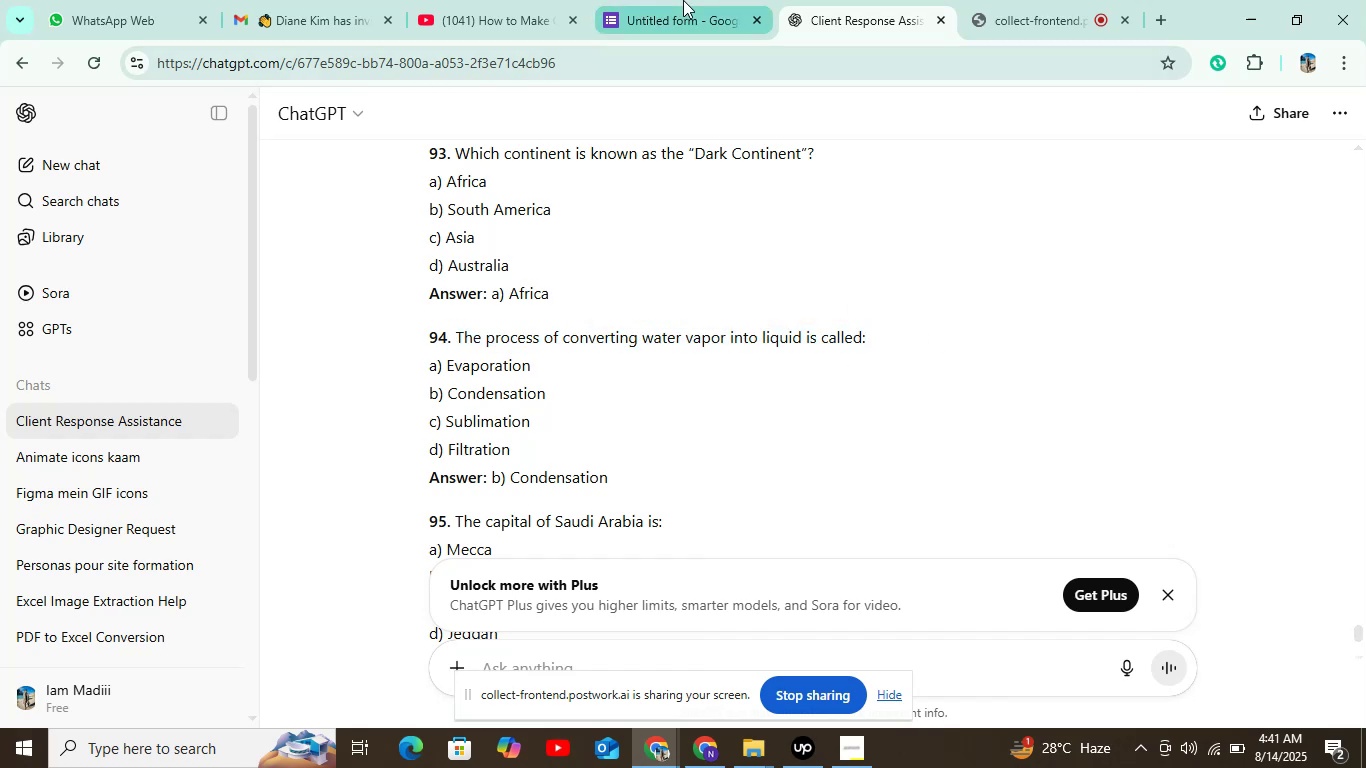 
left_click([675, 8])
 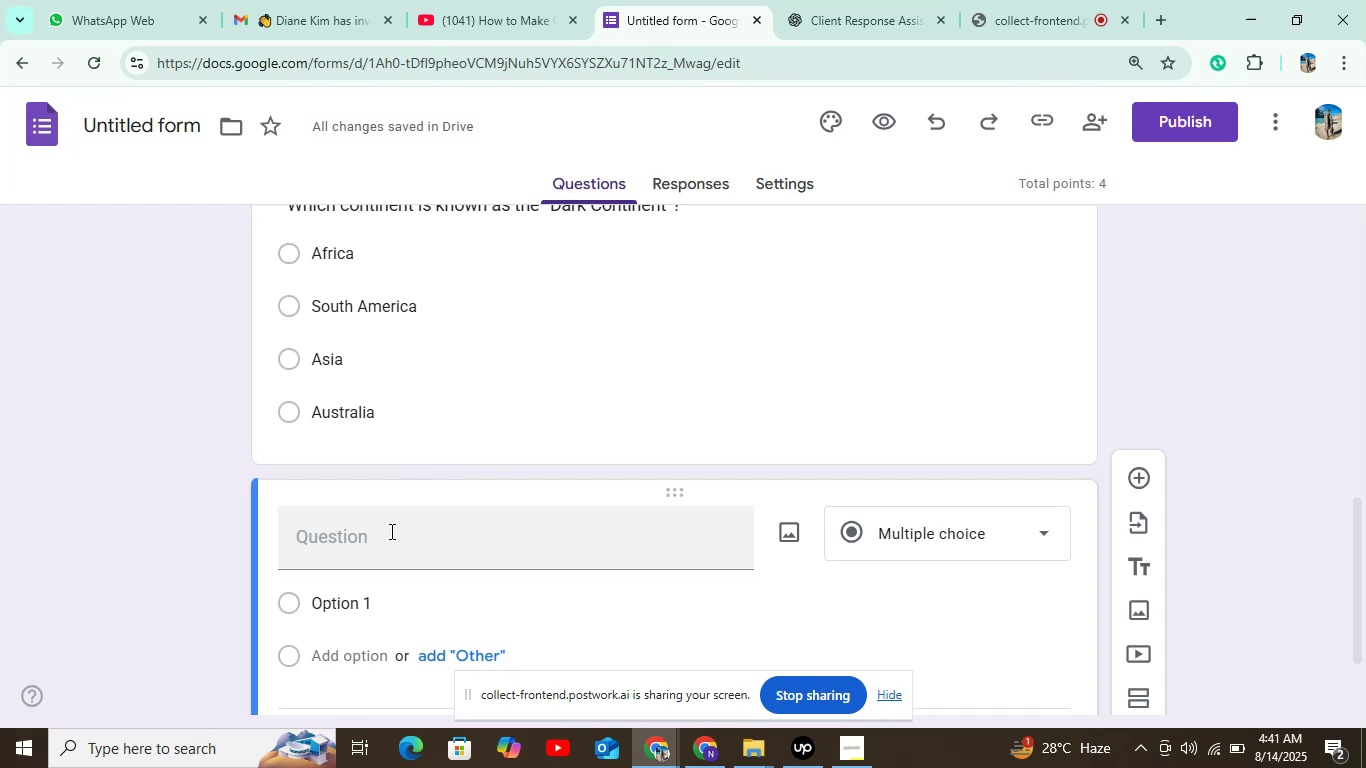 
key(Control+V)
 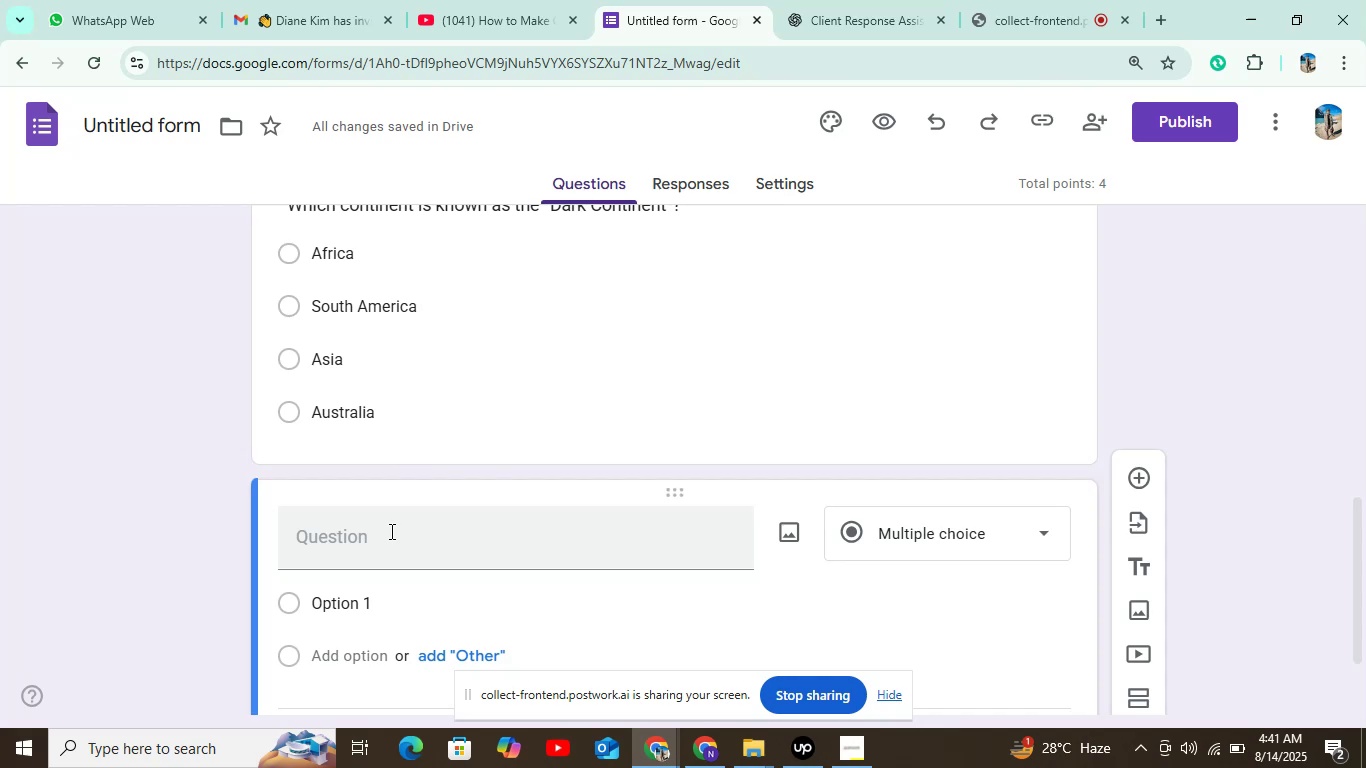 
left_click([390, 531])
 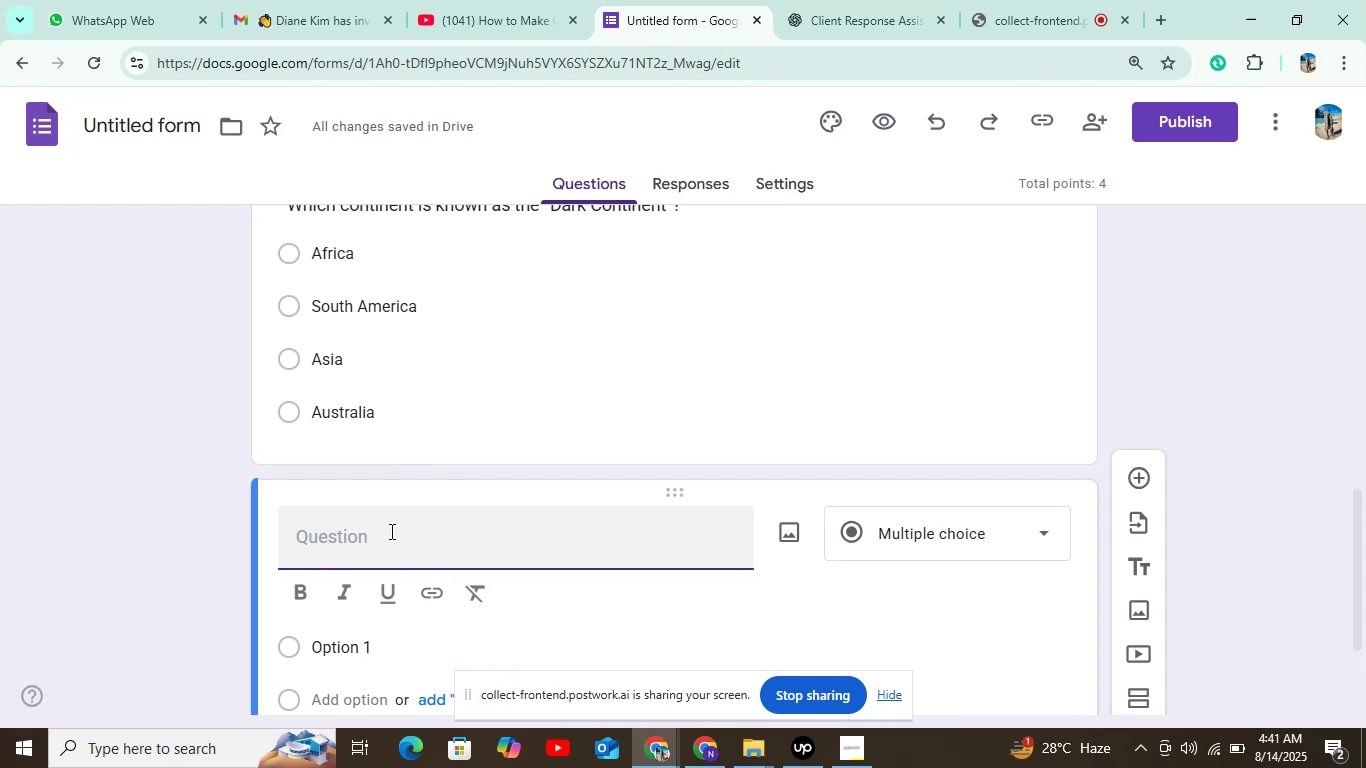 
key(Control+V)
 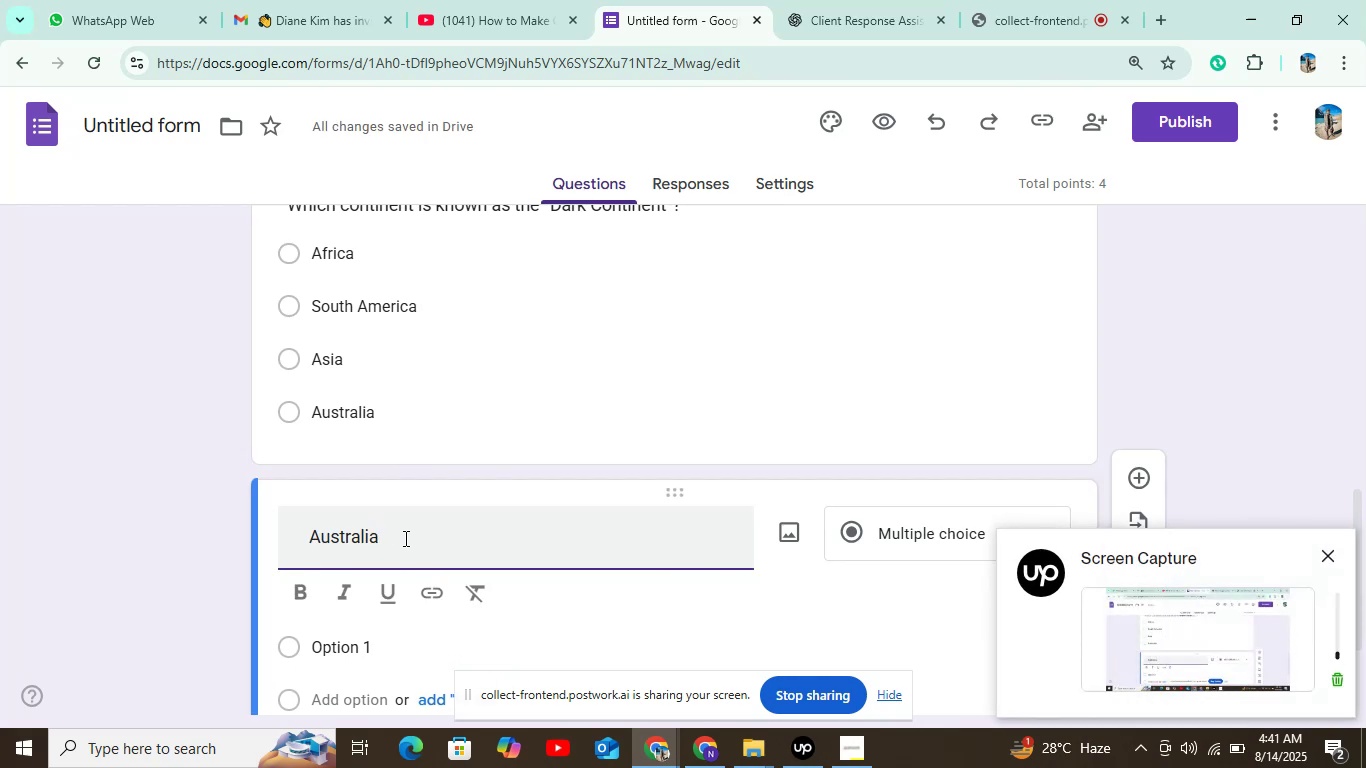 
wait(5.79)
 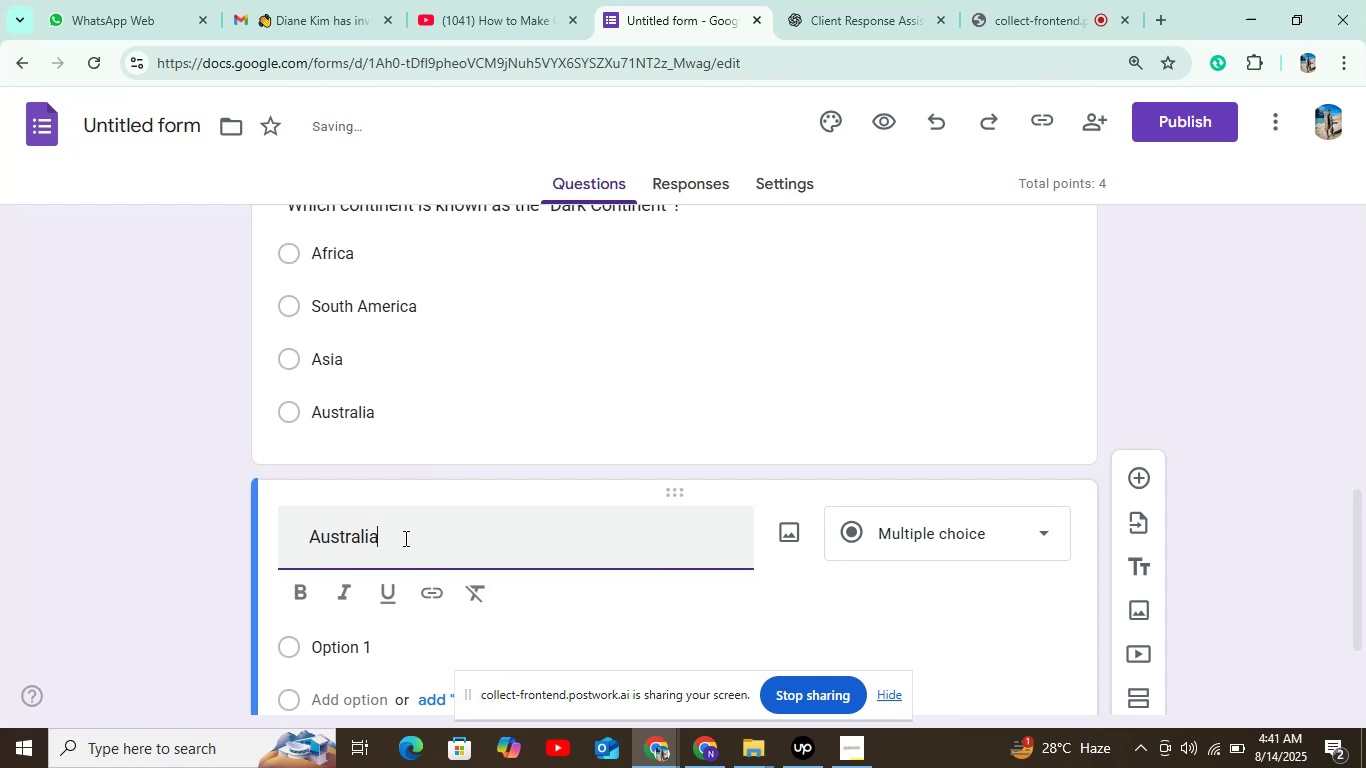 
key(Backspace)
 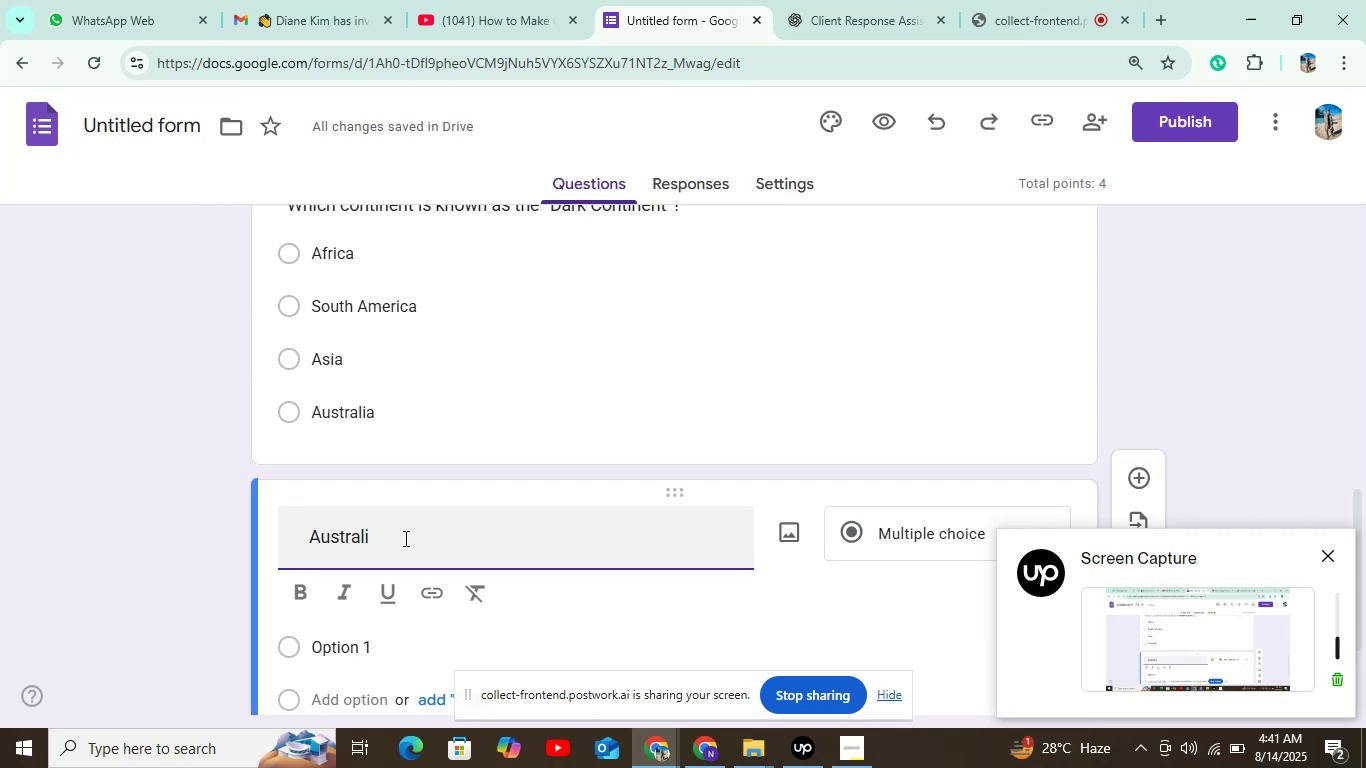 
key(Backspace)
 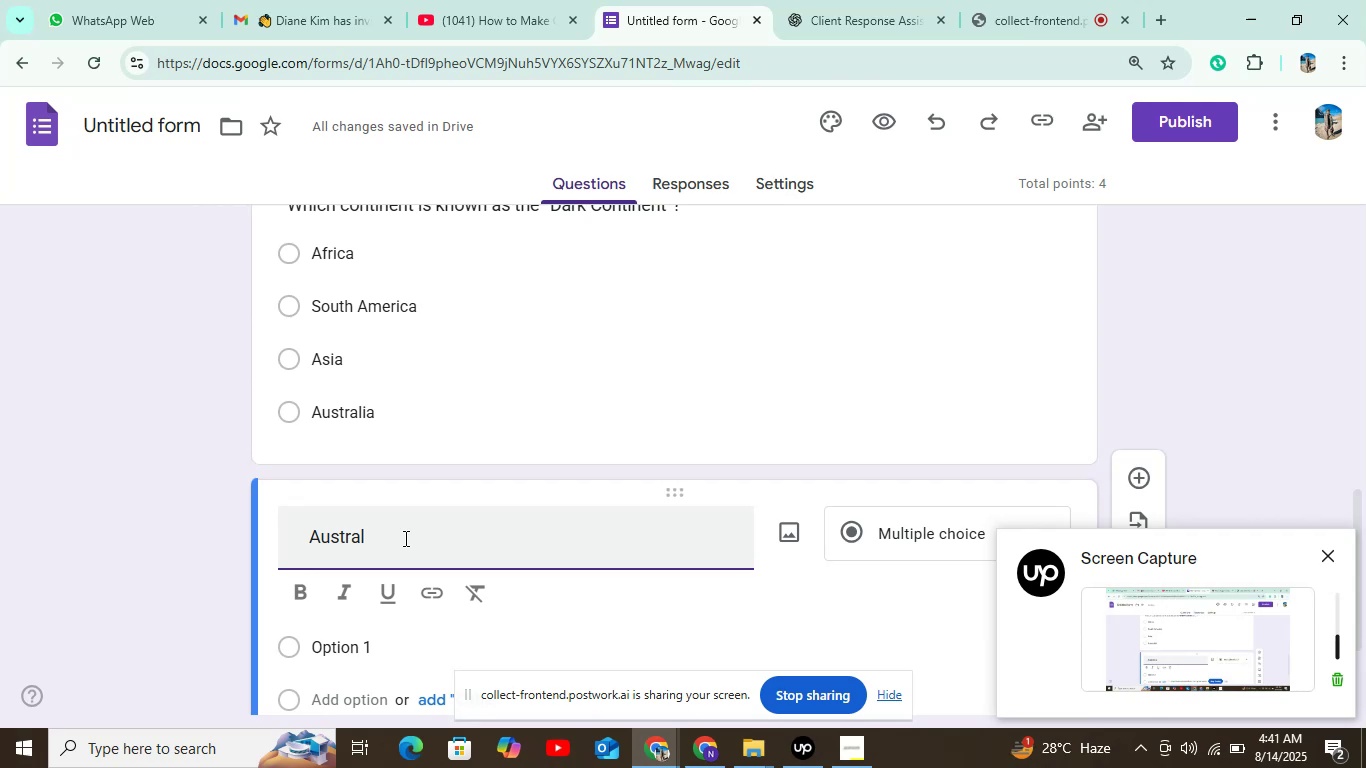 
key(Backspace)
 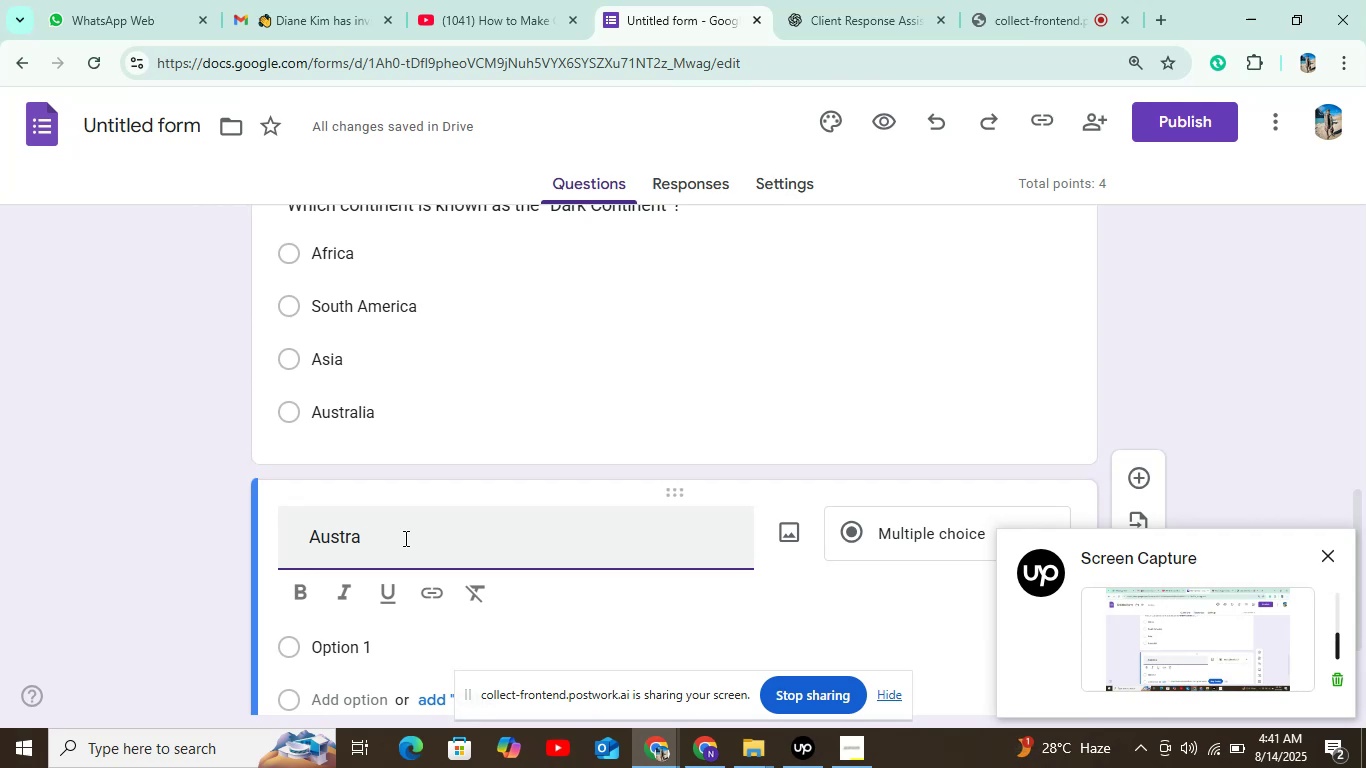 
key(Backspace)
 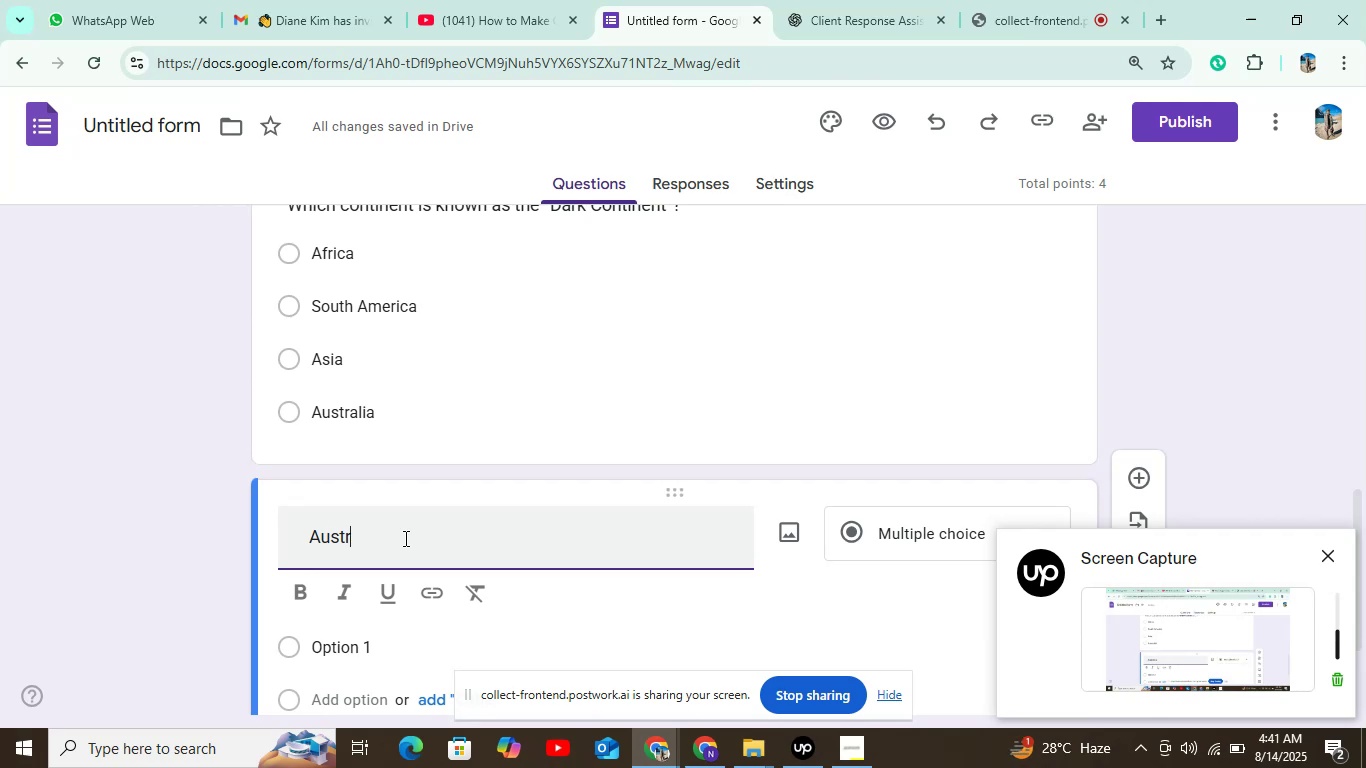 
key(Backspace)
 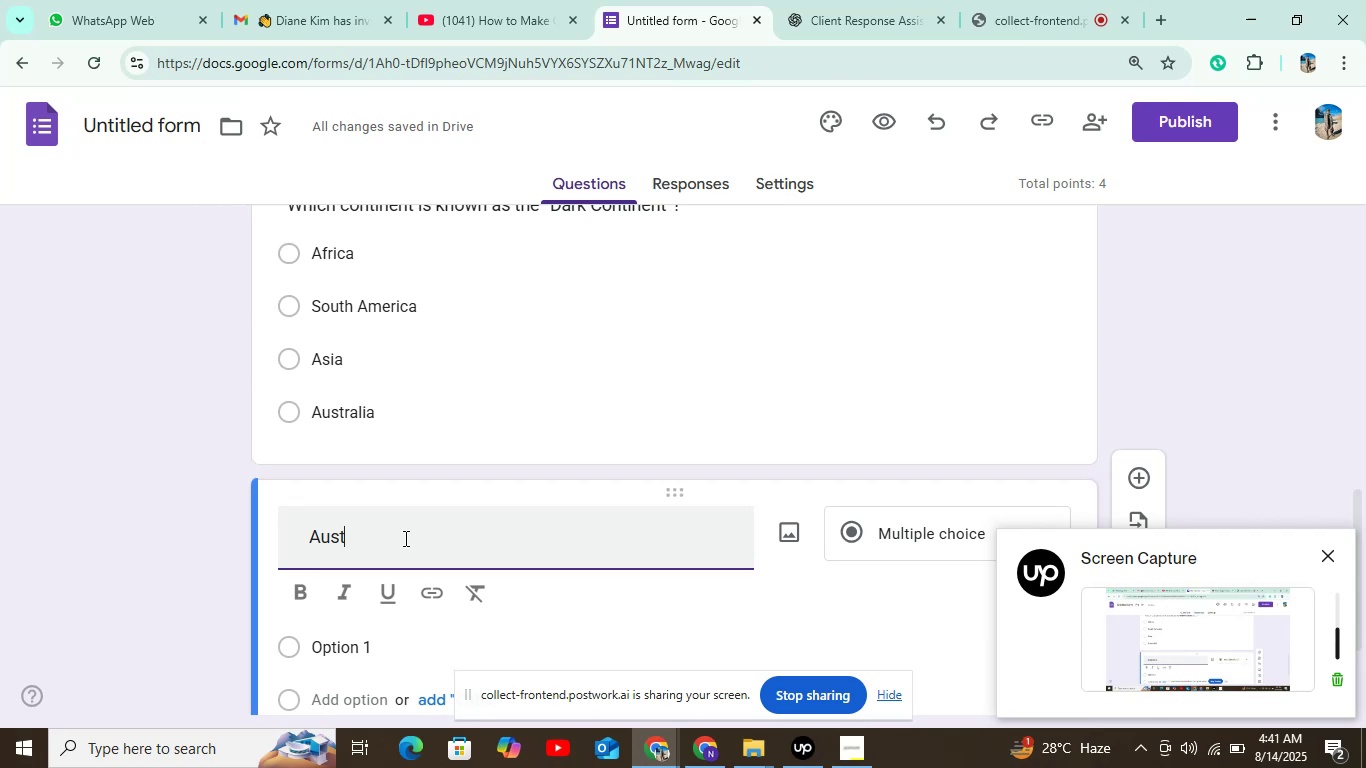 
key(Backspace)
 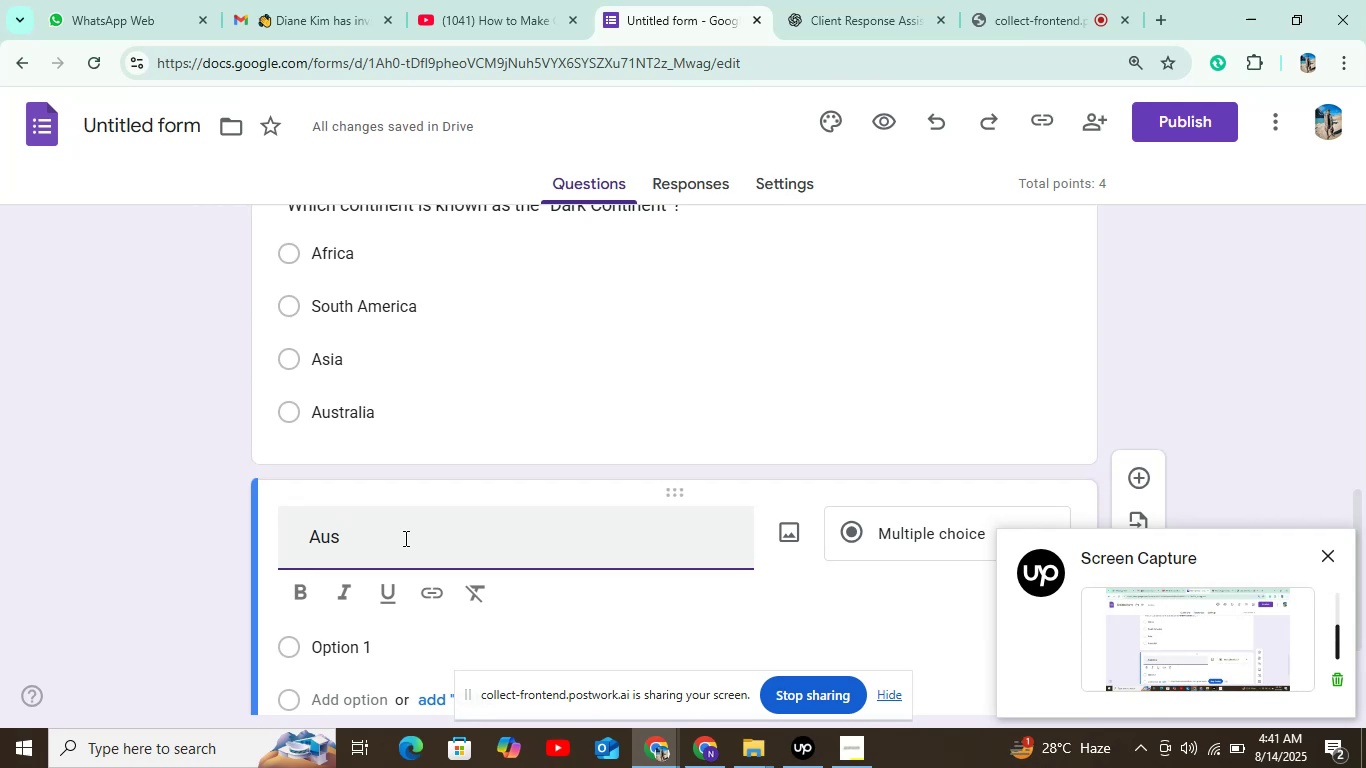 
key(Backspace)
 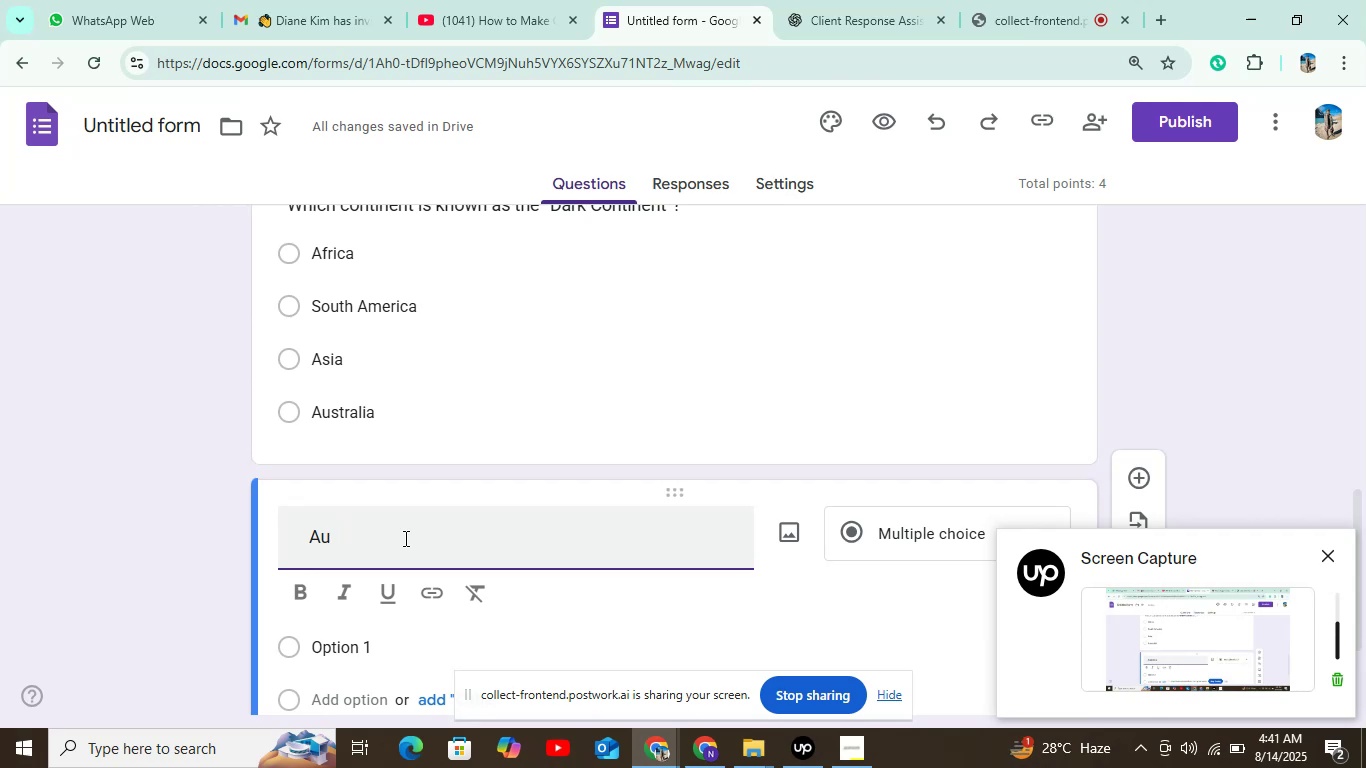 
key(Backspace)
 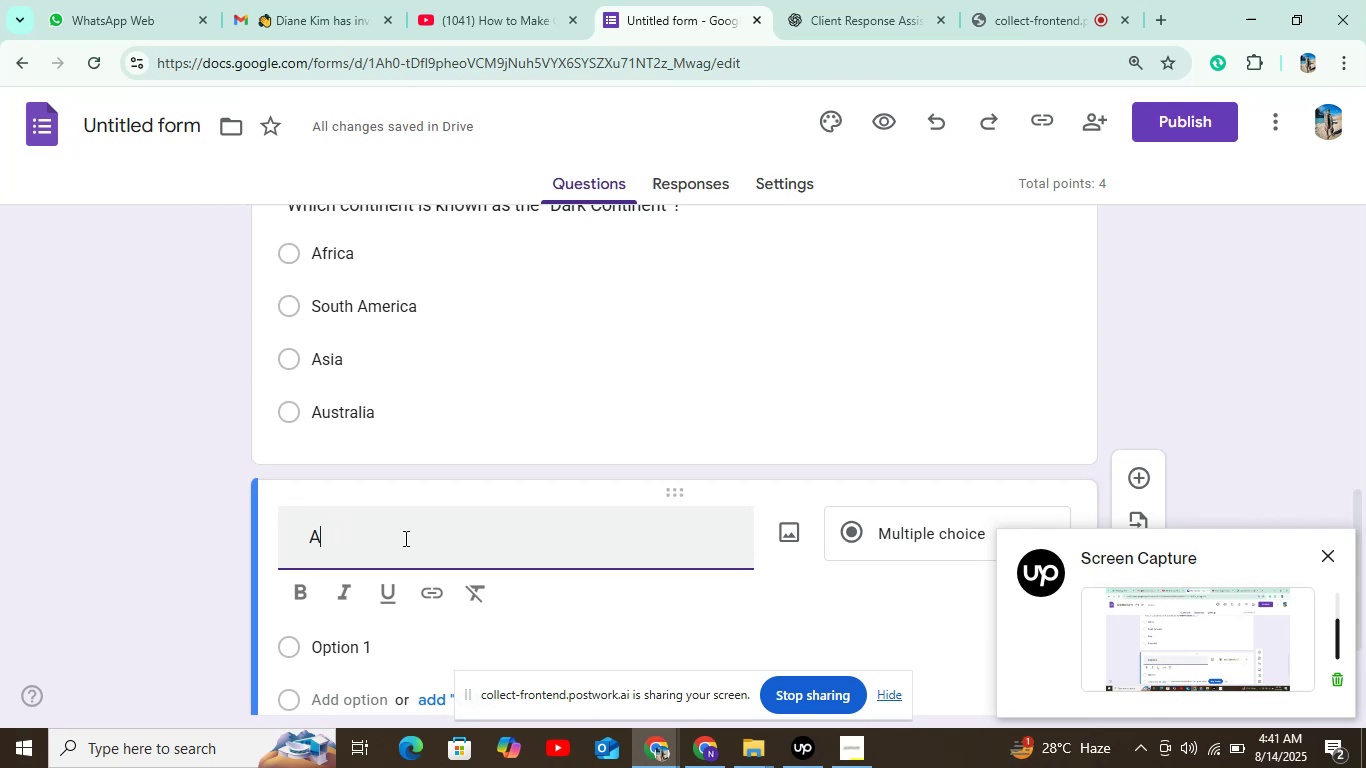 
hold_key(key=Backspace, duration=0.34)
 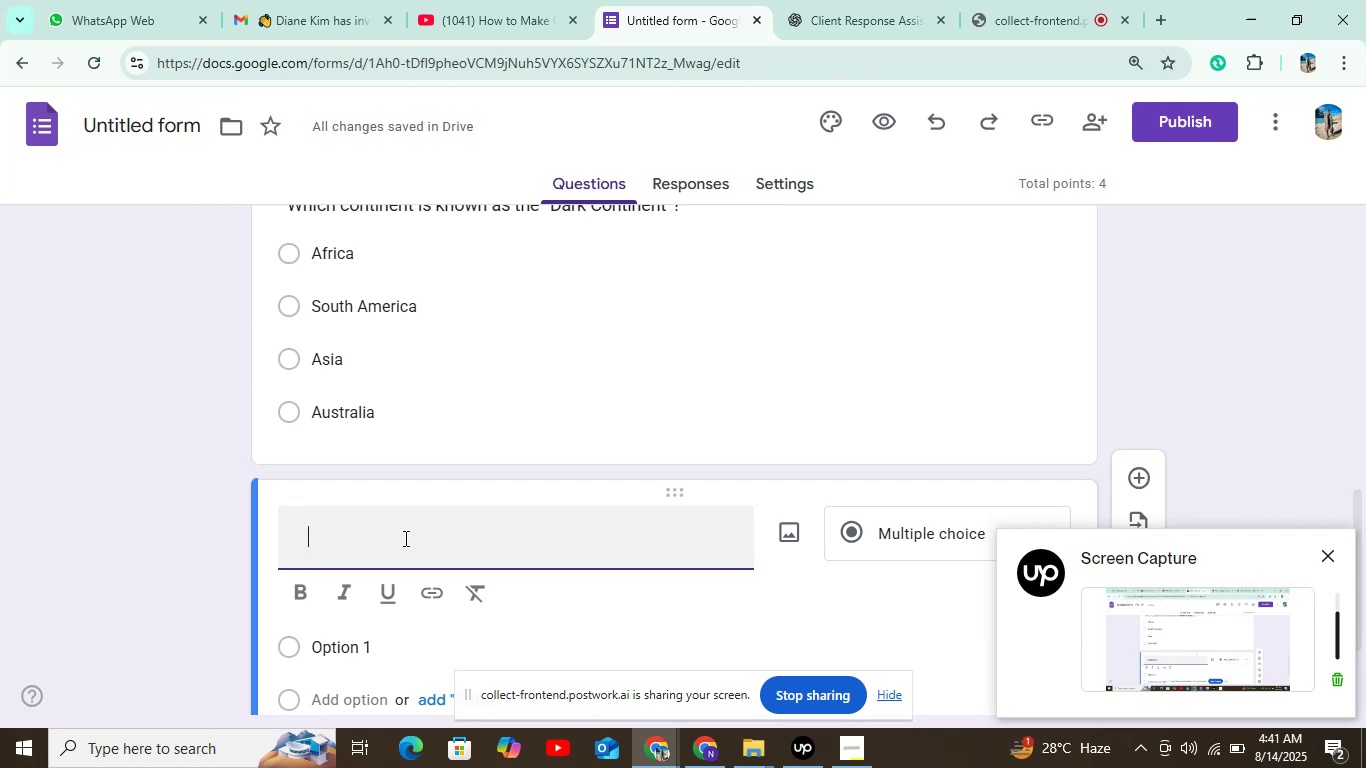 
scroll: coordinate [404, 538], scroll_direction: down, amount: 2.0
 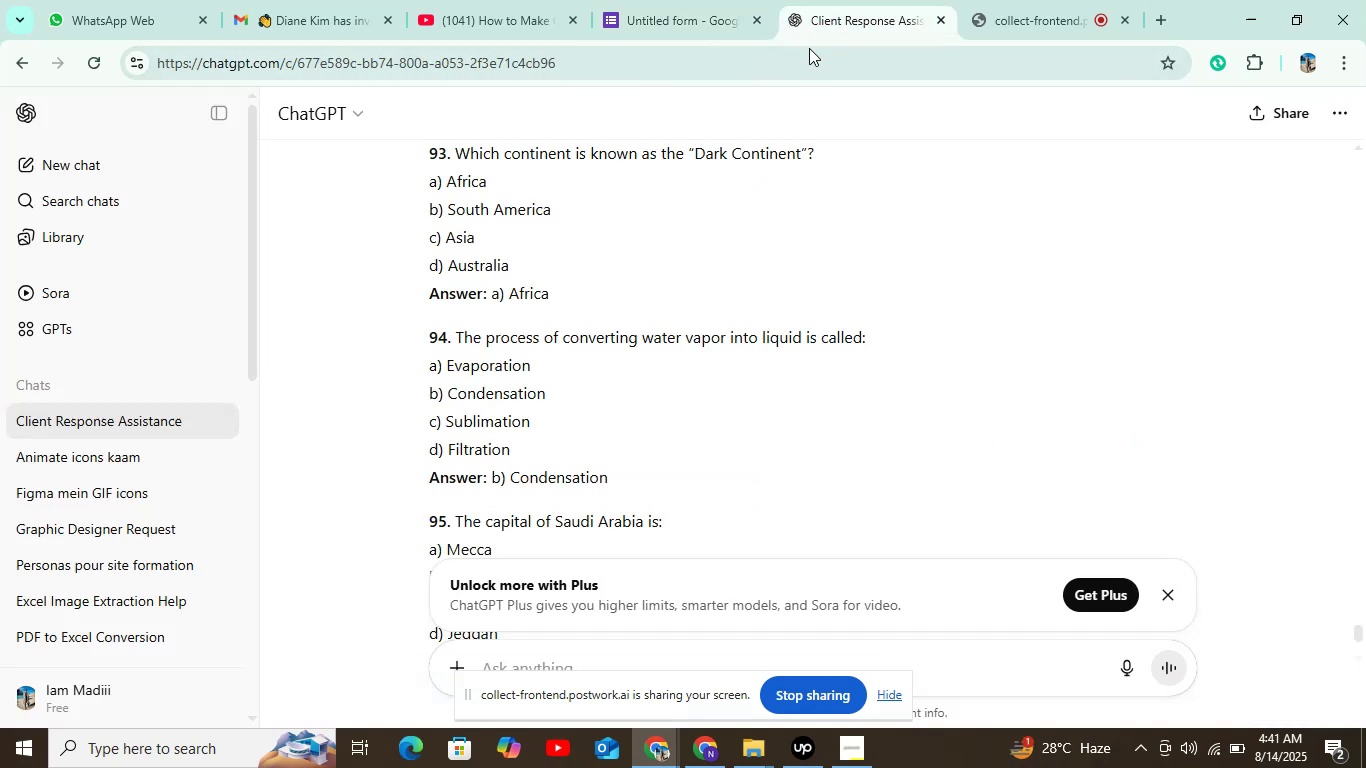 
left_click_drag(start_coordinate=[938, 328], to_coordinate=[451, 330])
 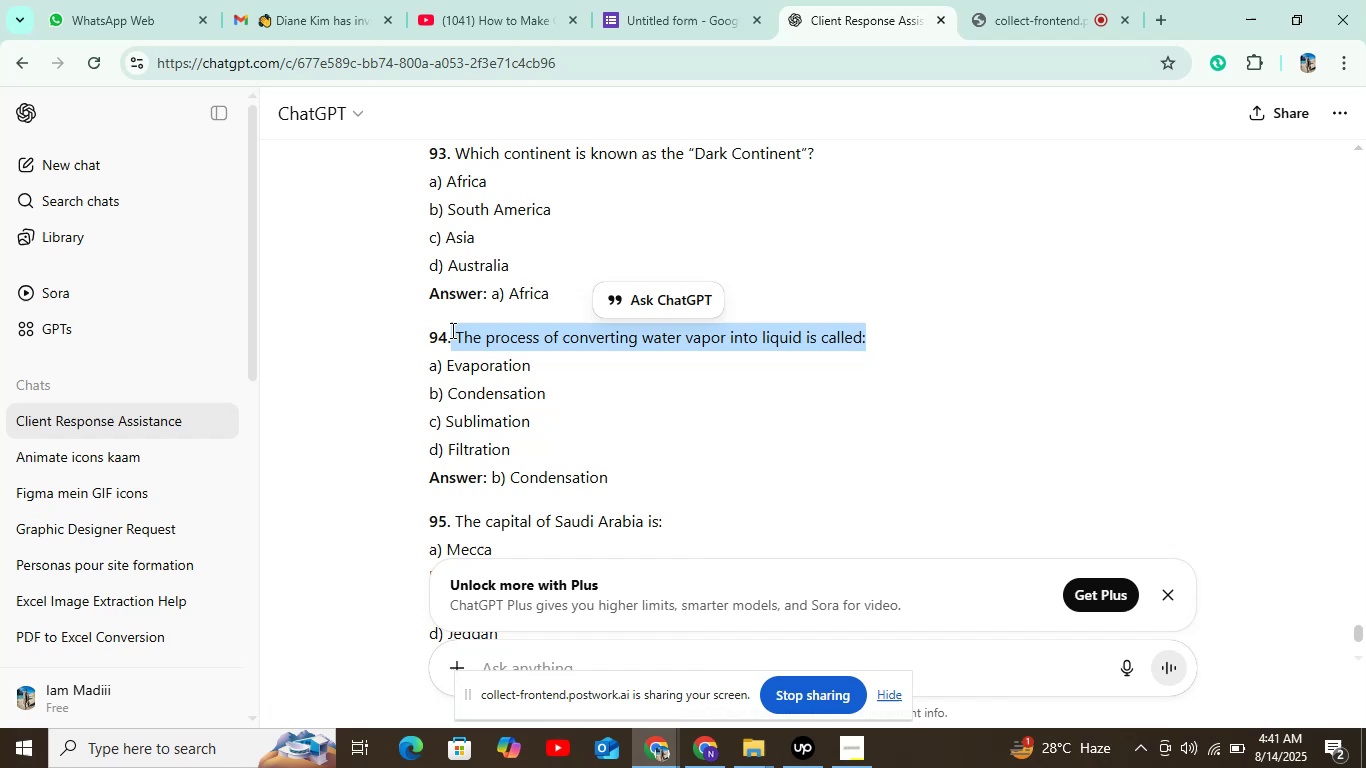 
key(Control+C)
 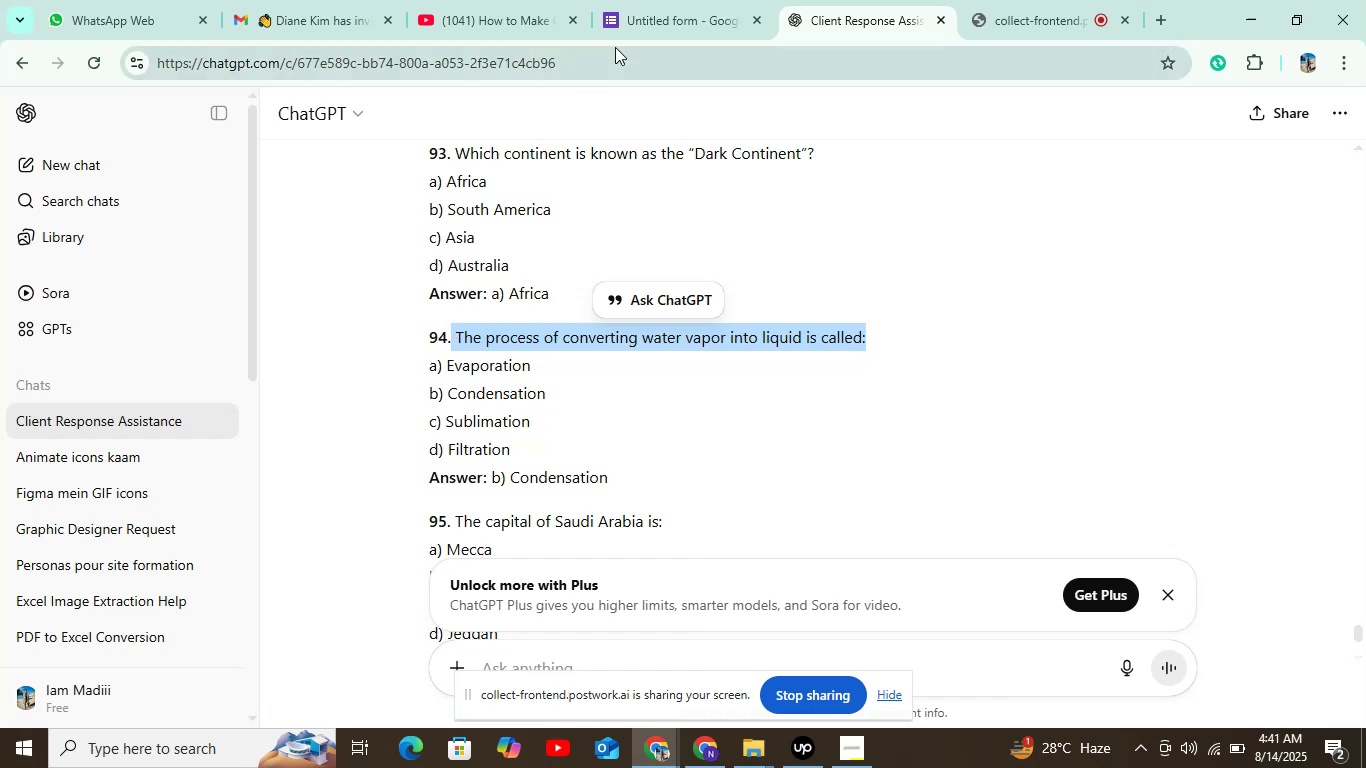 
left_click([671, 14])
 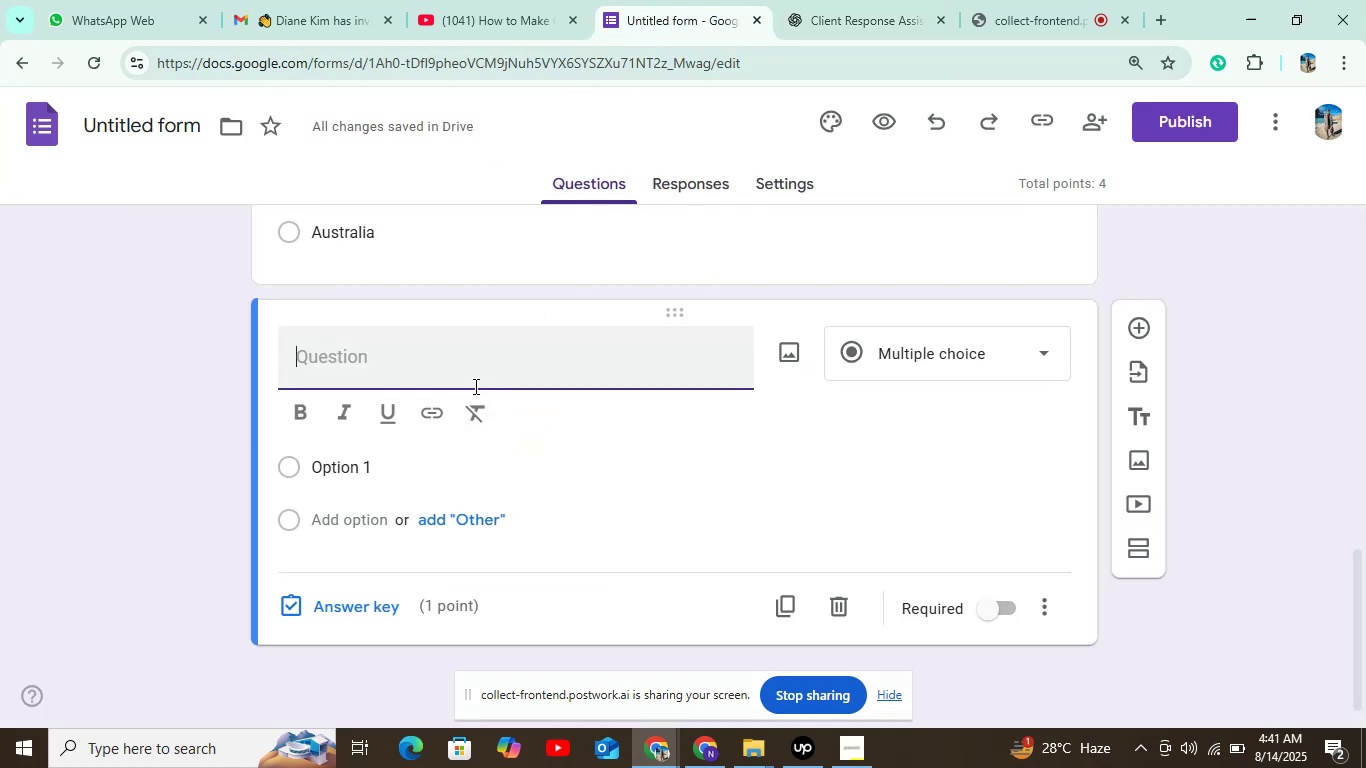 
key(Control+V)
 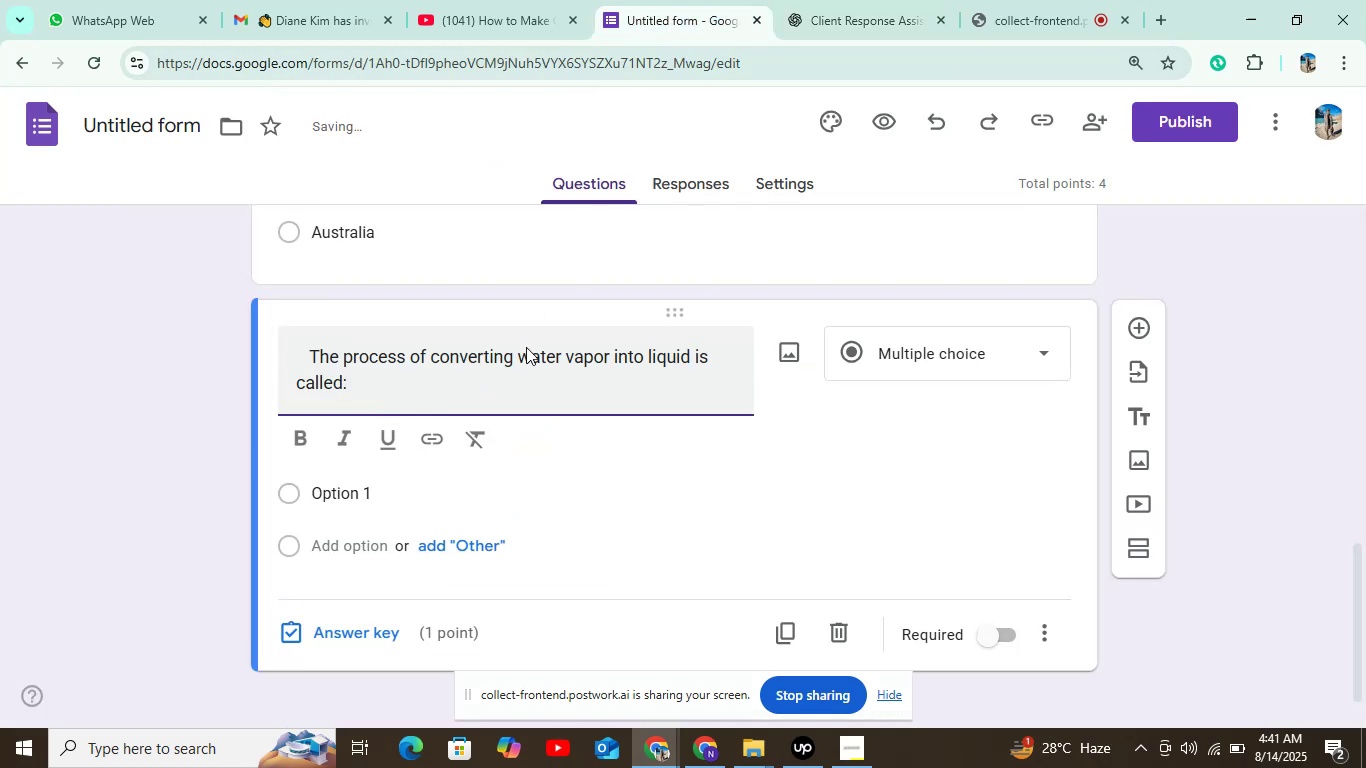 
left_click_drag(start_coordinate=[630, 105], to_coordinate=[661, 69])
 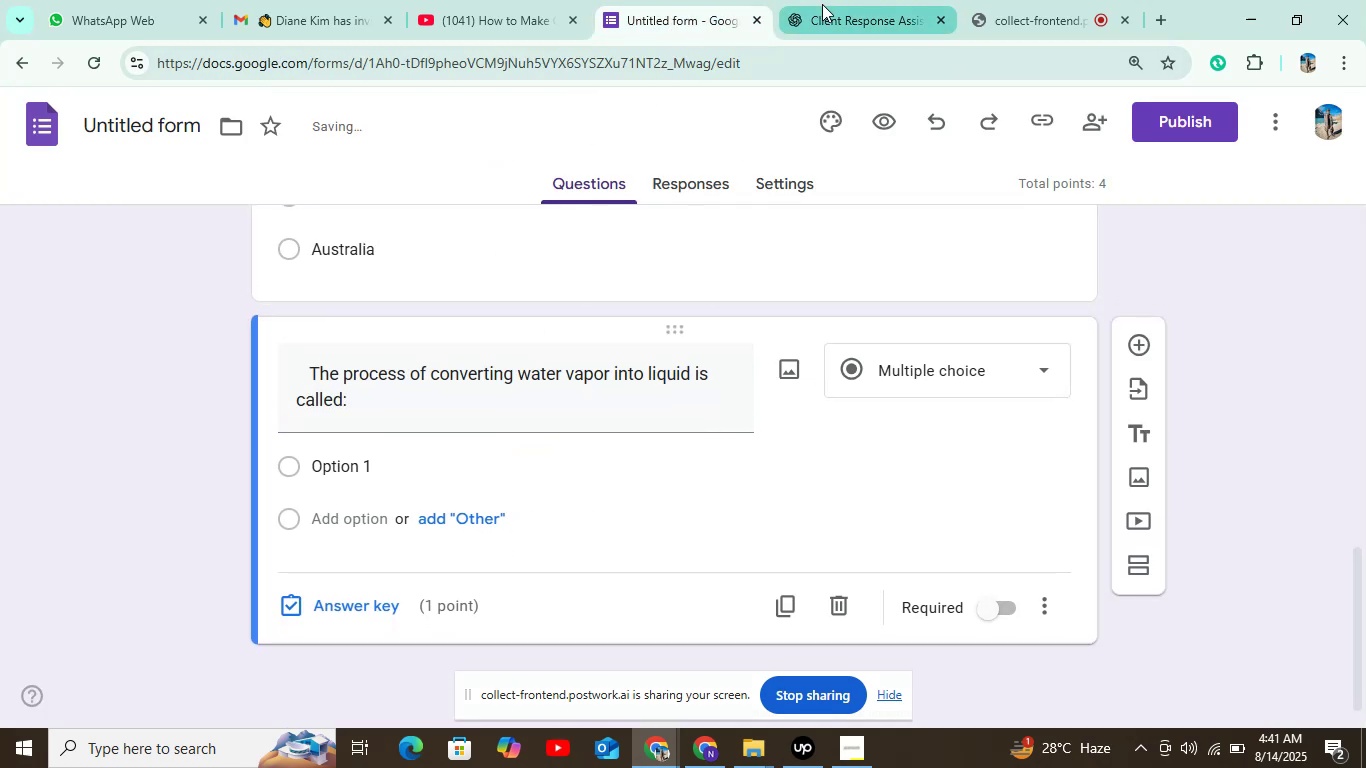 
left_click([833, 16])
 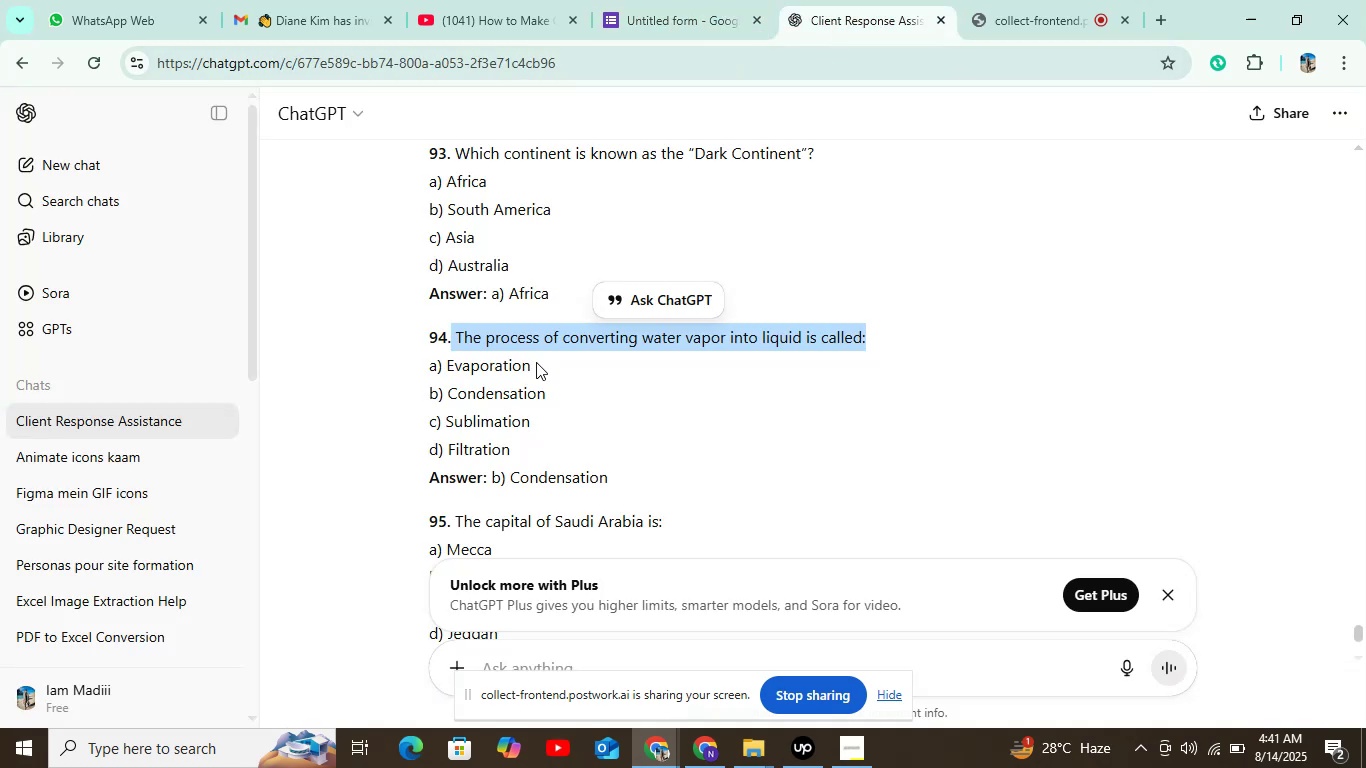 
double_click([514, 363])
 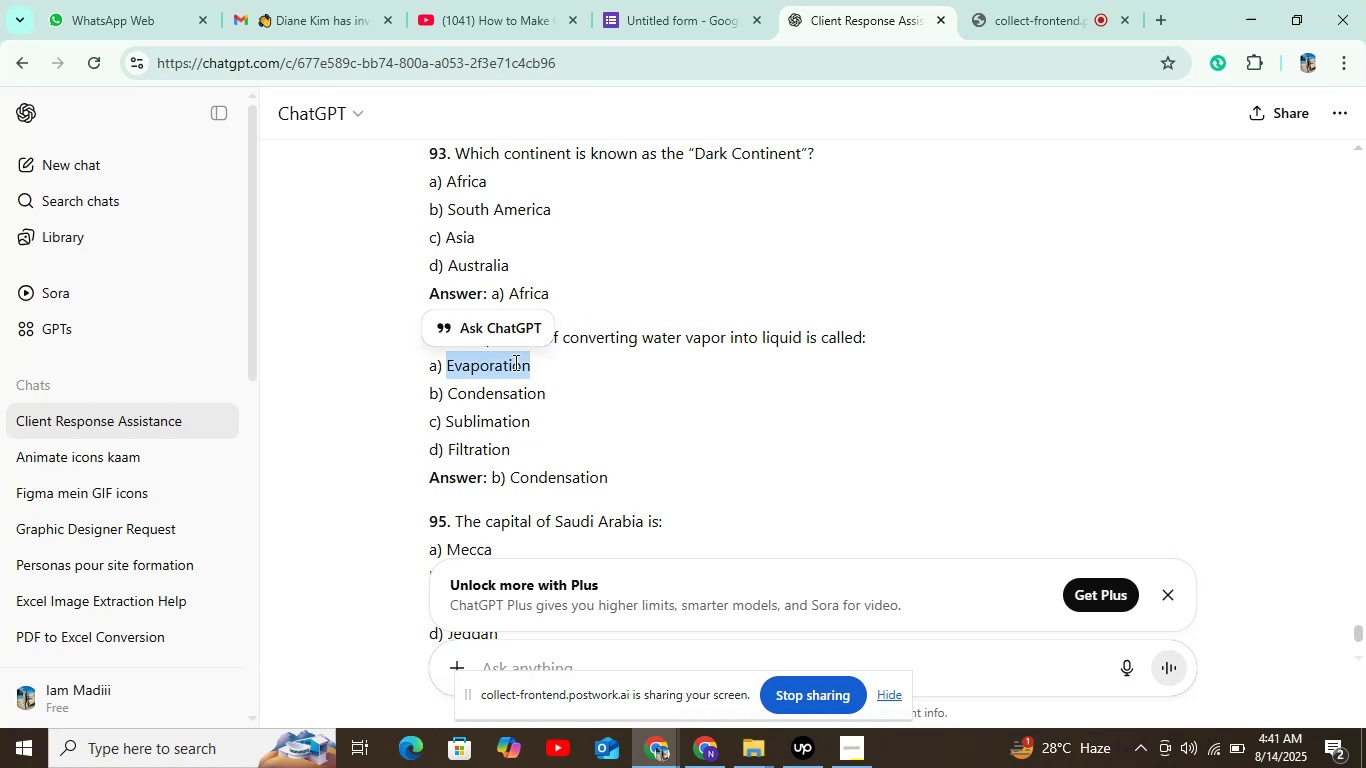 
key(Control+C)
 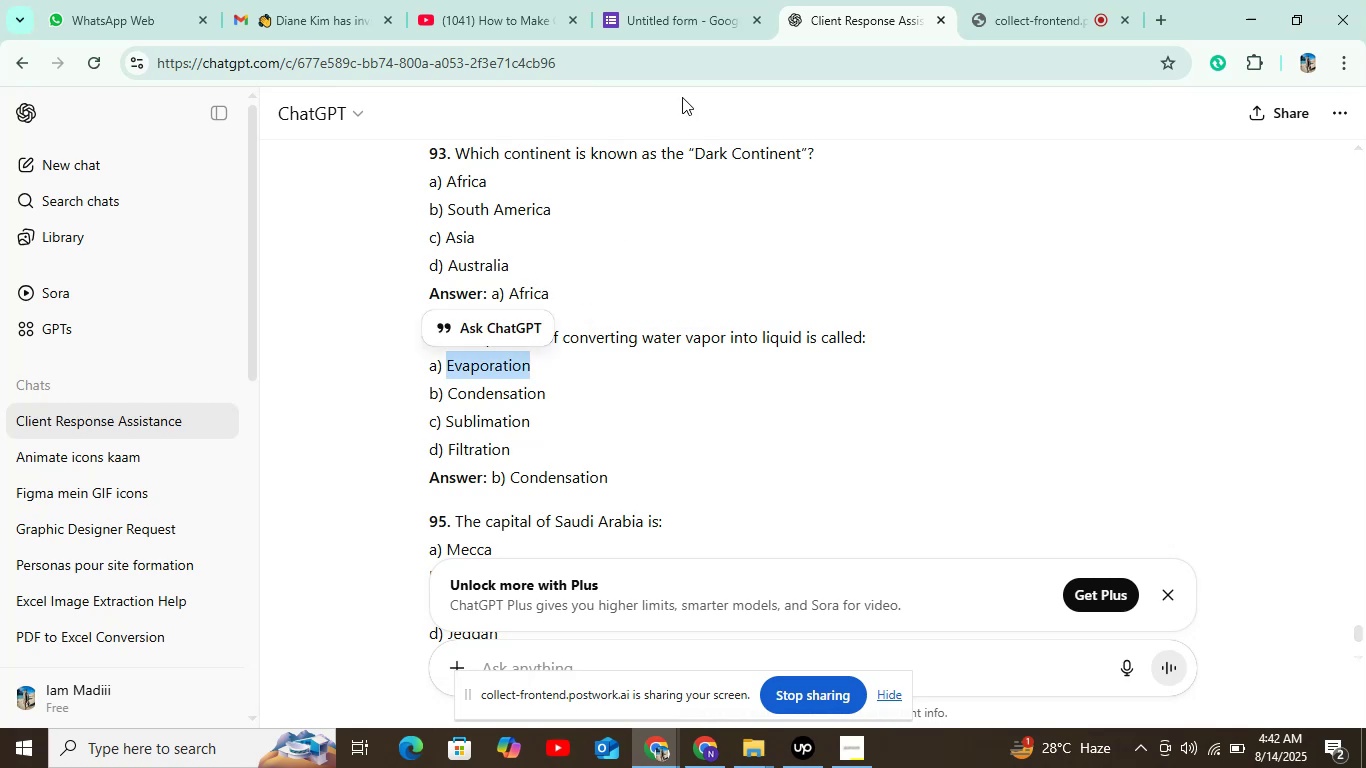 
left_click([695, 22])
 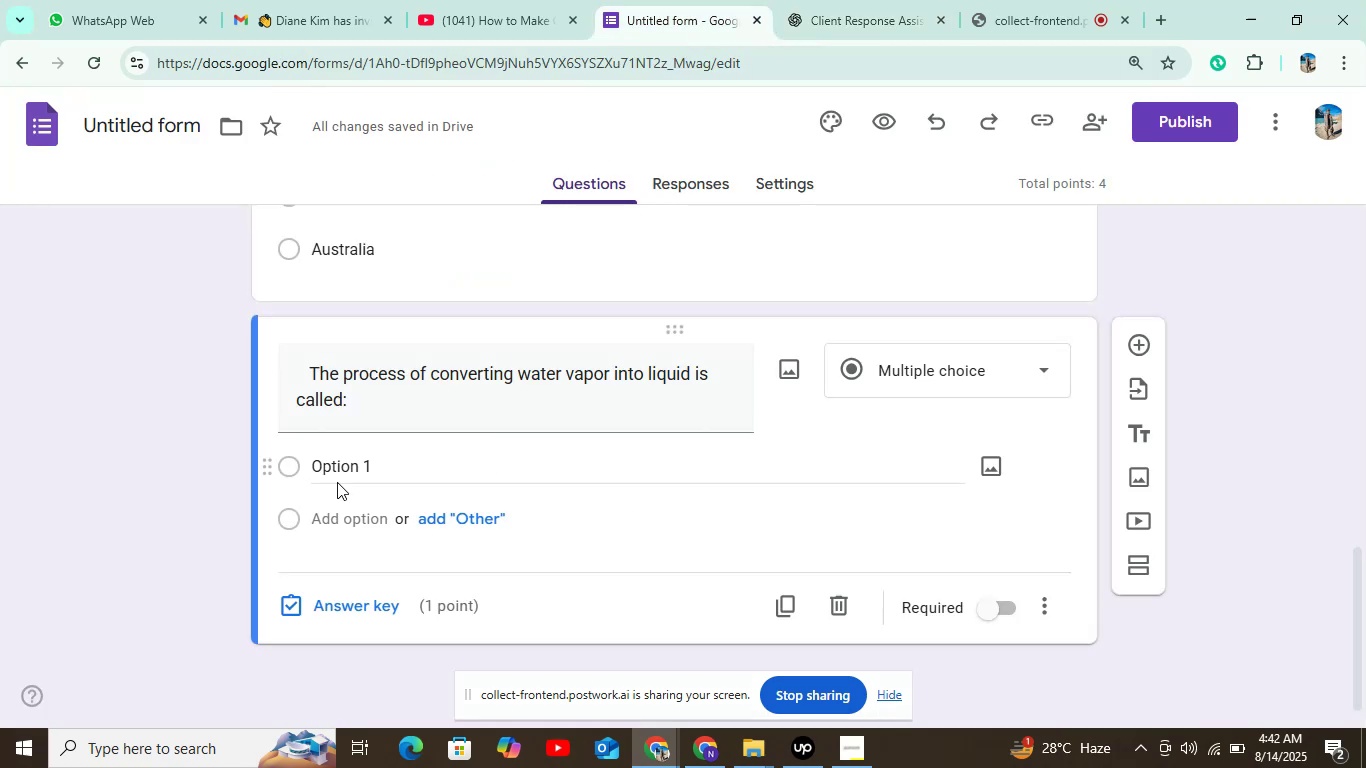 
left_click([361, 465])
 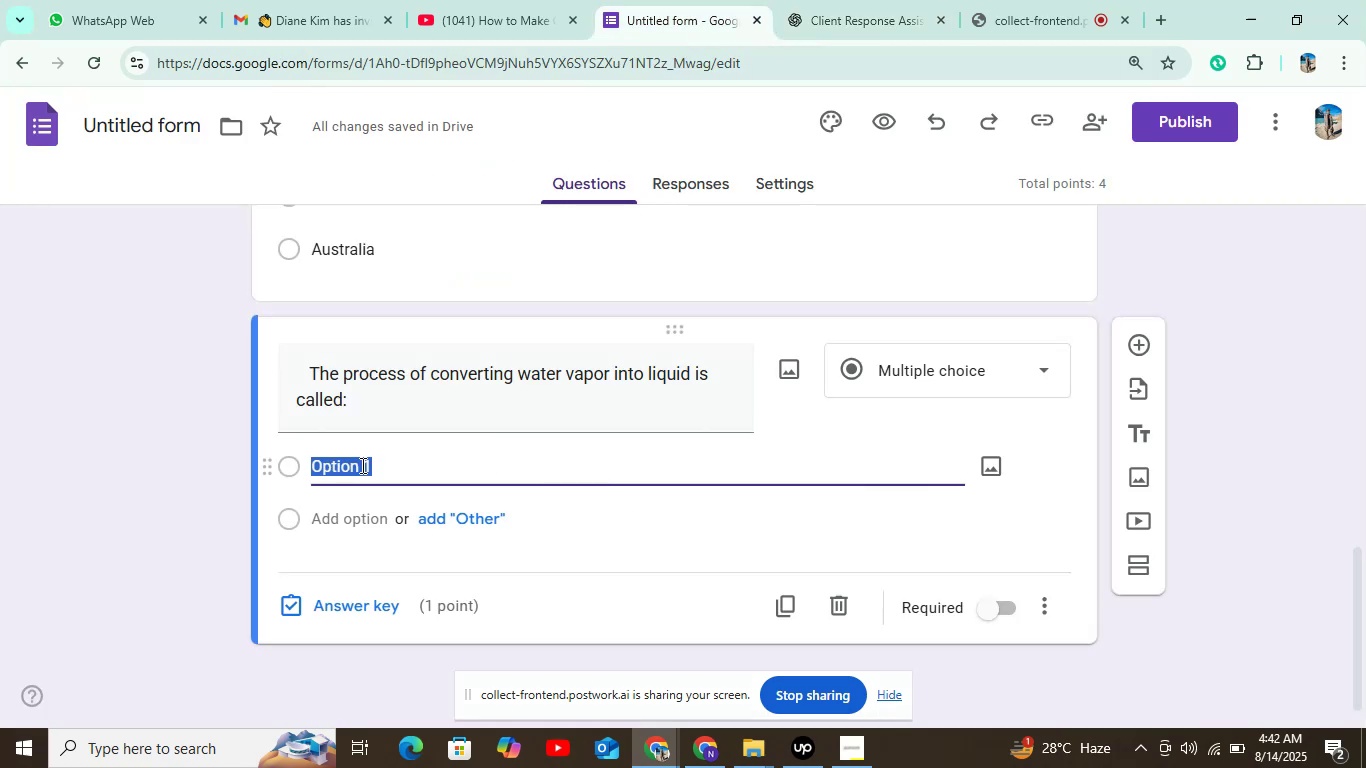 
key(Control+V)
 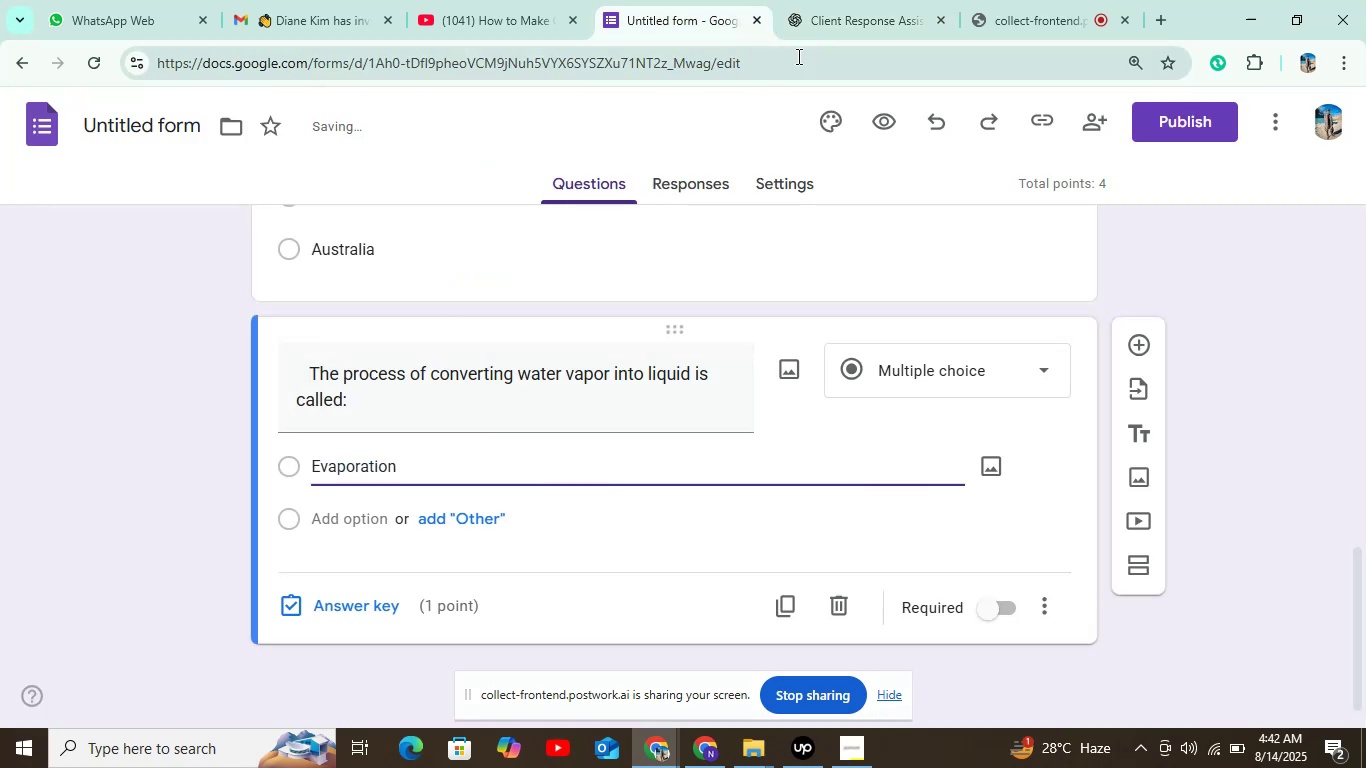 
left_click([837, 26])
 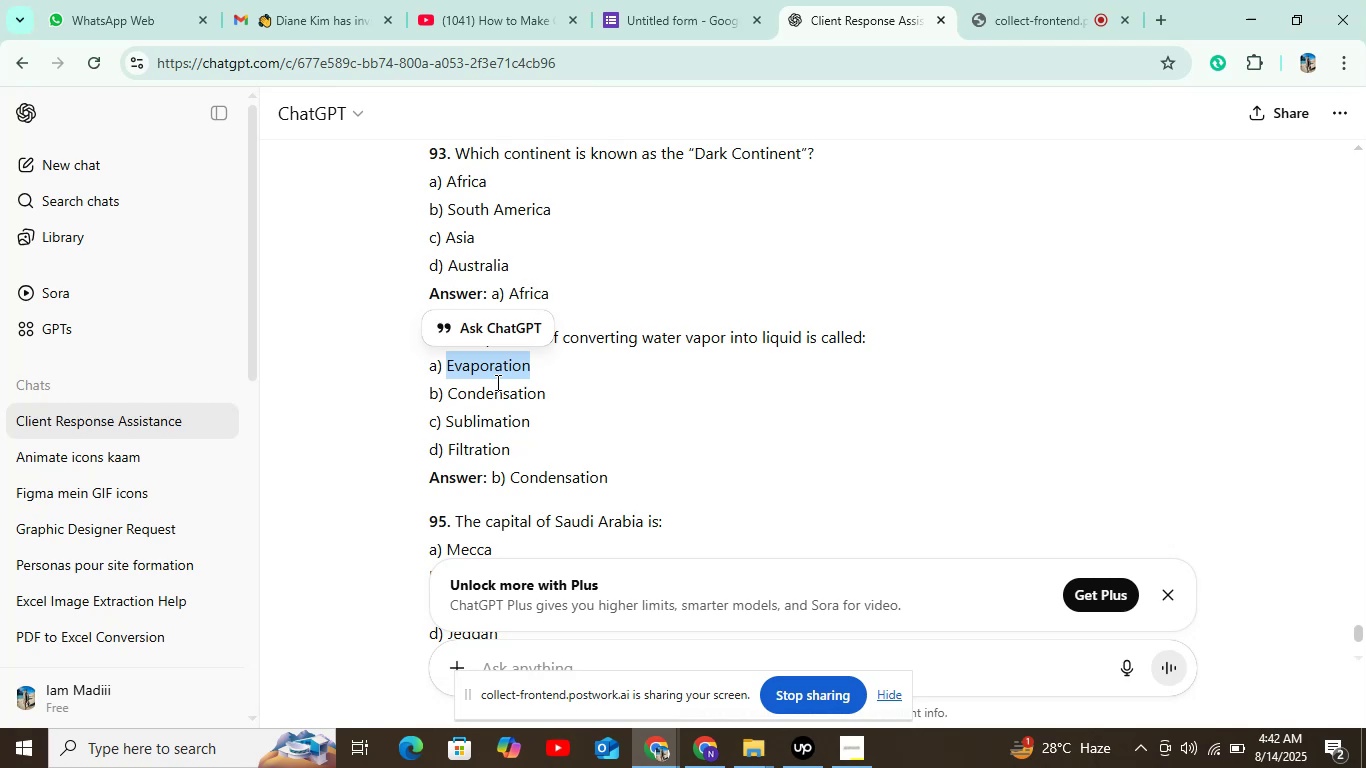 
double_click([499, 390])
 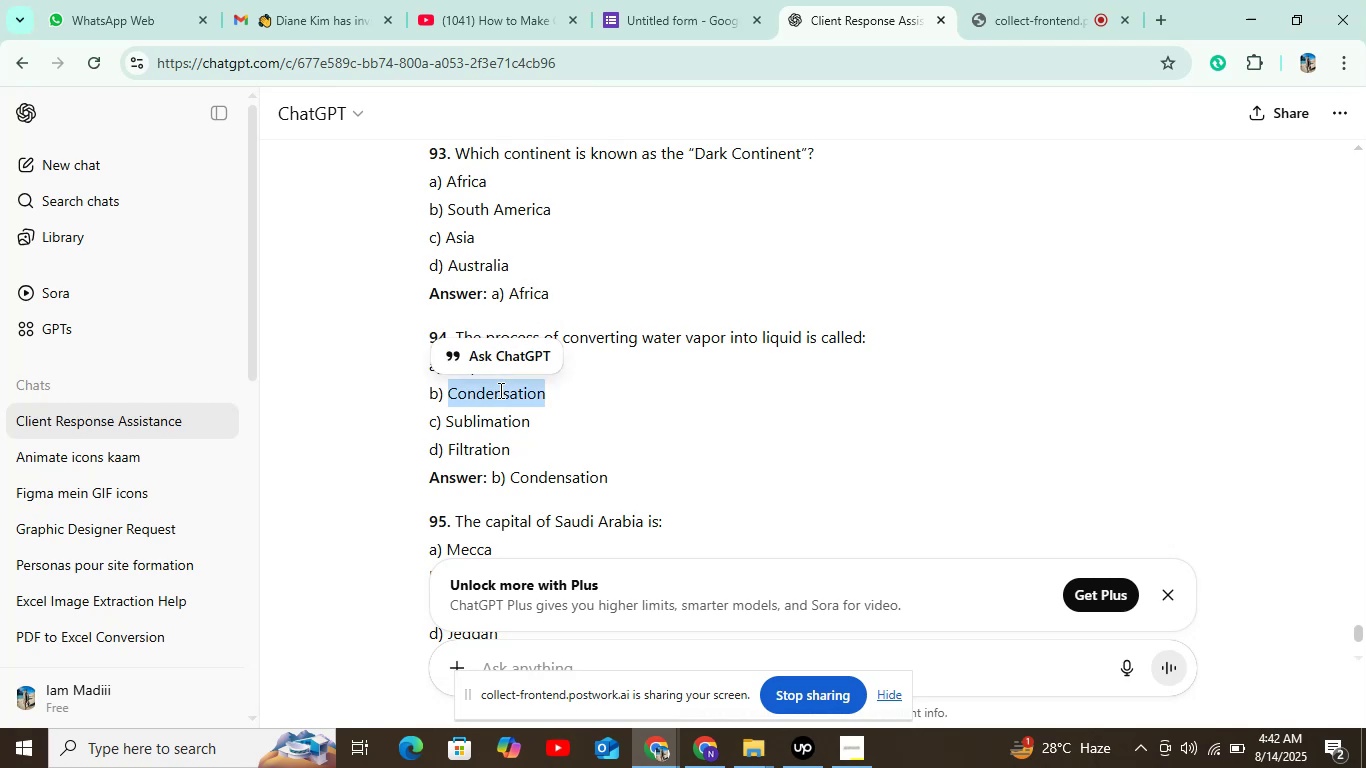 
key(Control+C)
 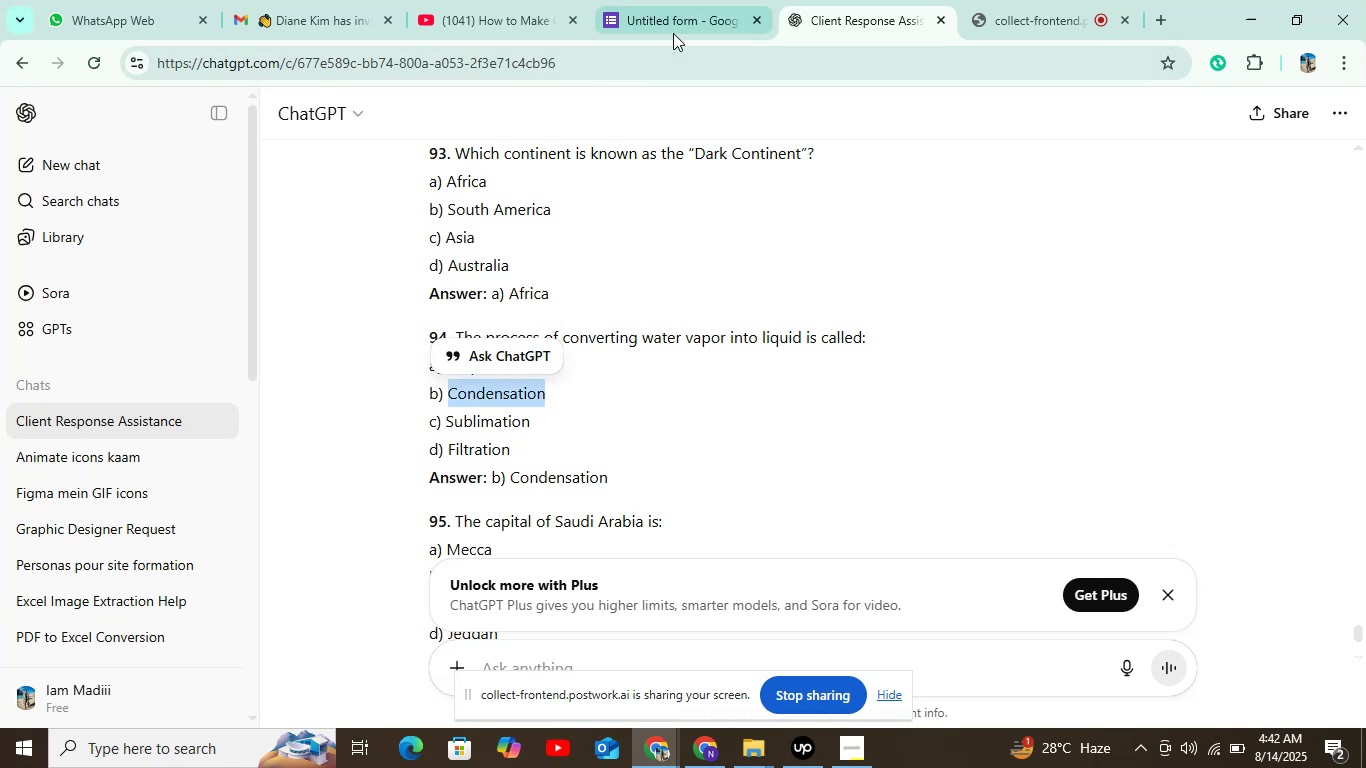 
left_click([673, 33])
 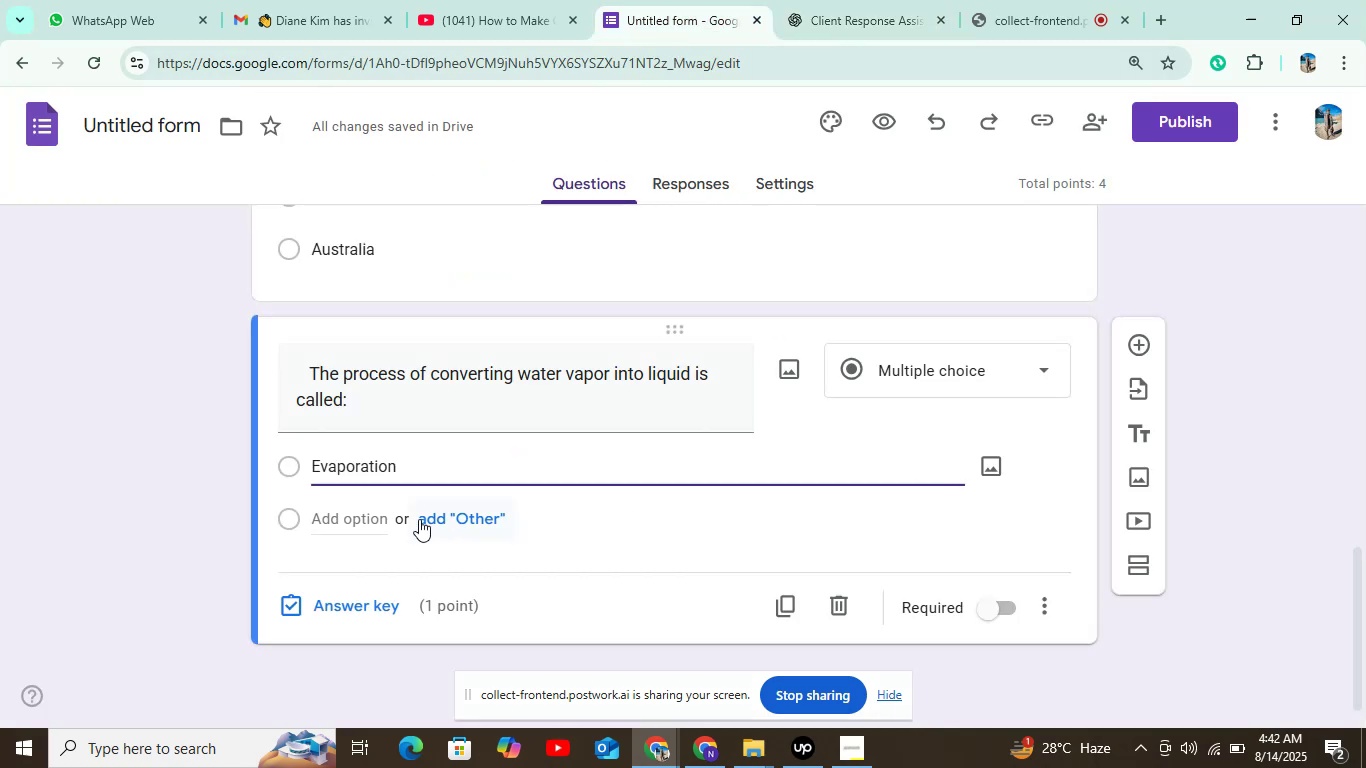 
left_click([381, 514])
 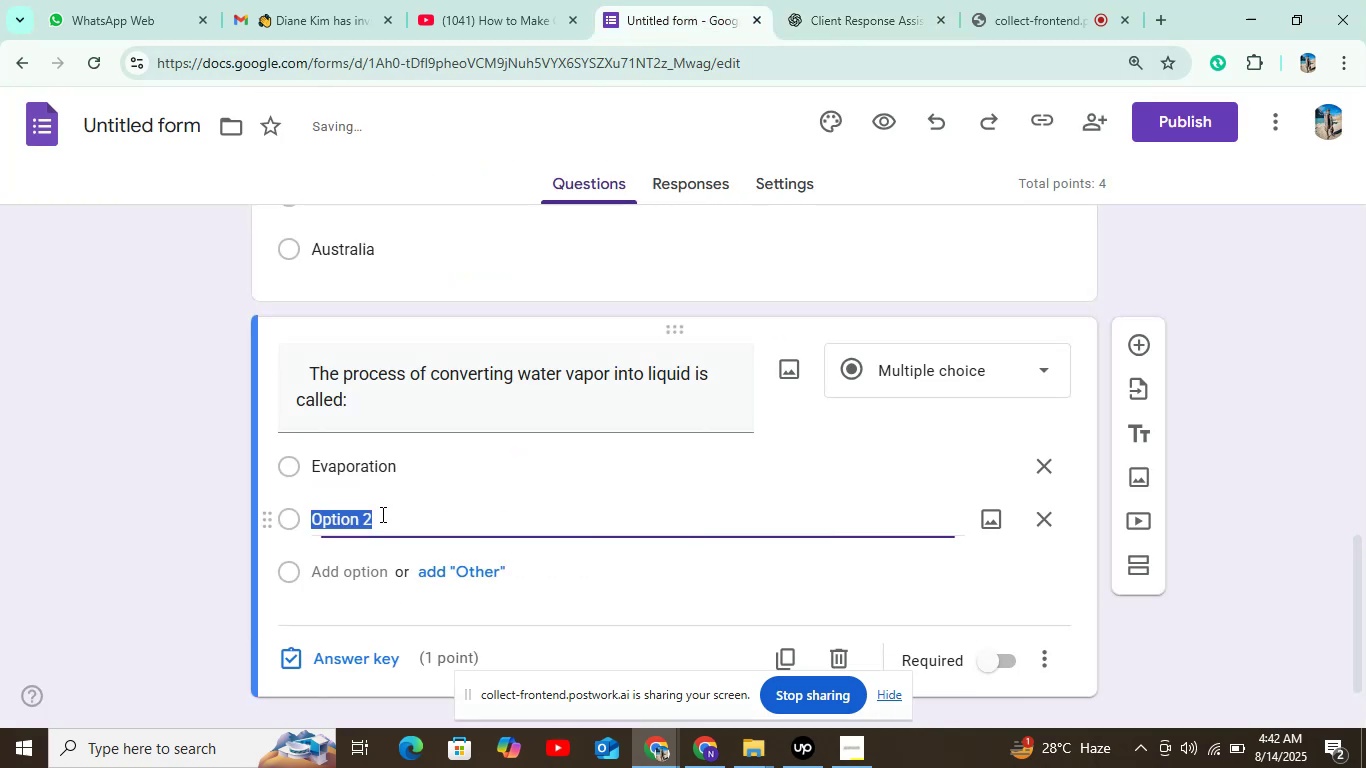 
left_click([381, 514])
 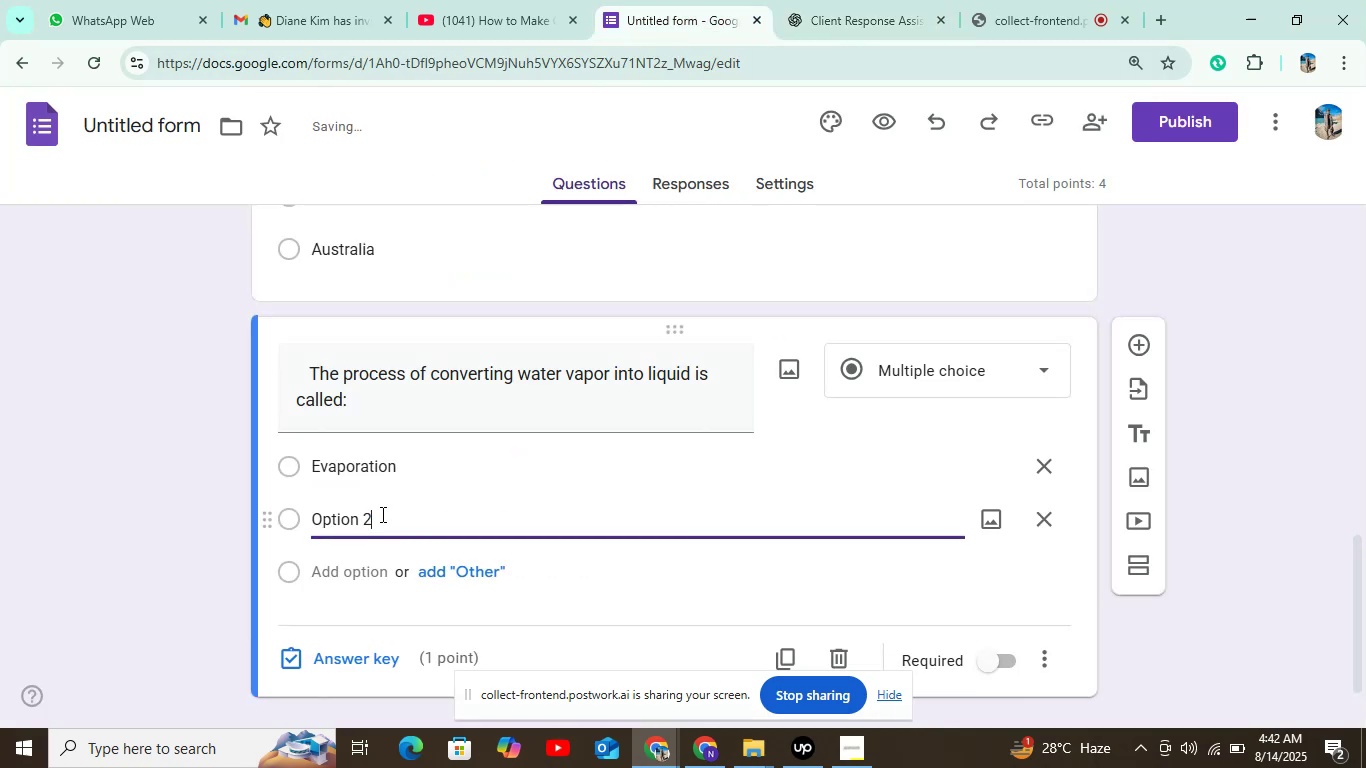 
key(Control+V)
 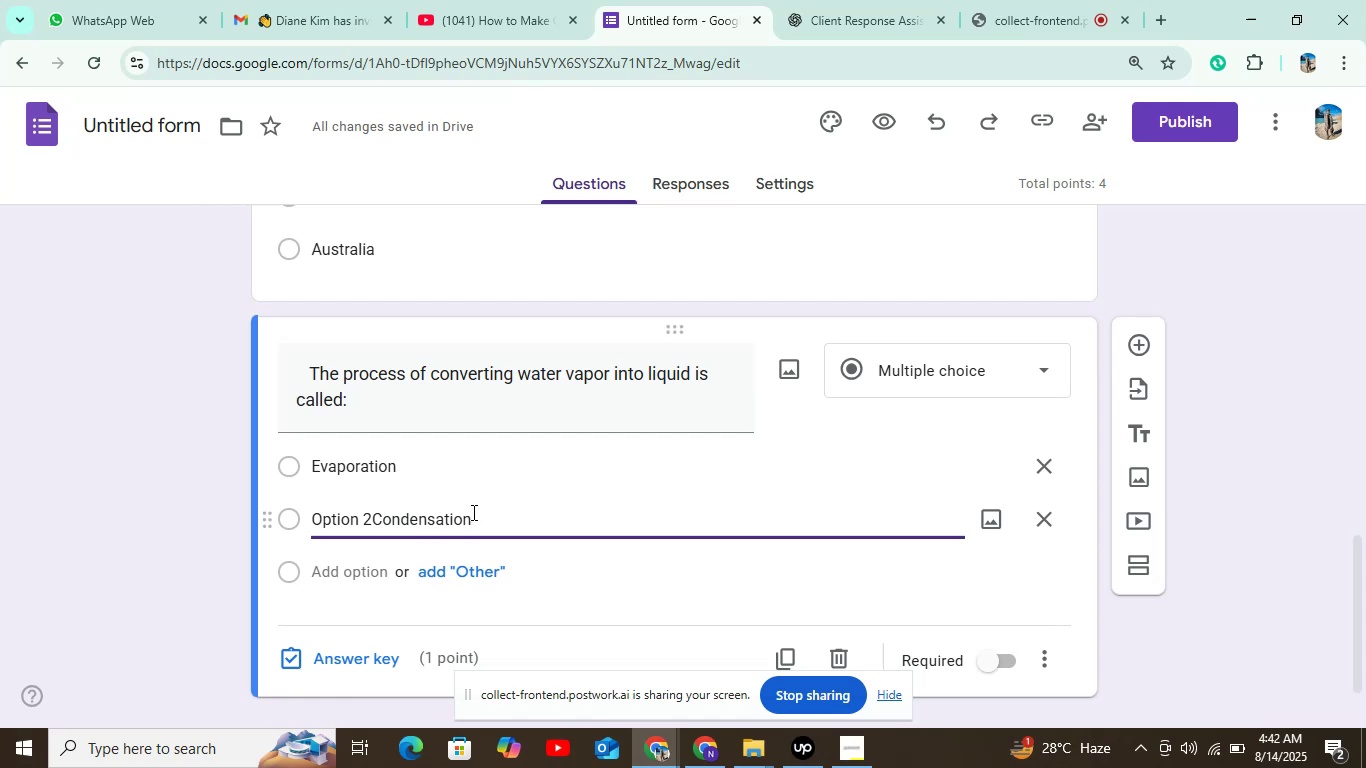 
wait(6.68)
 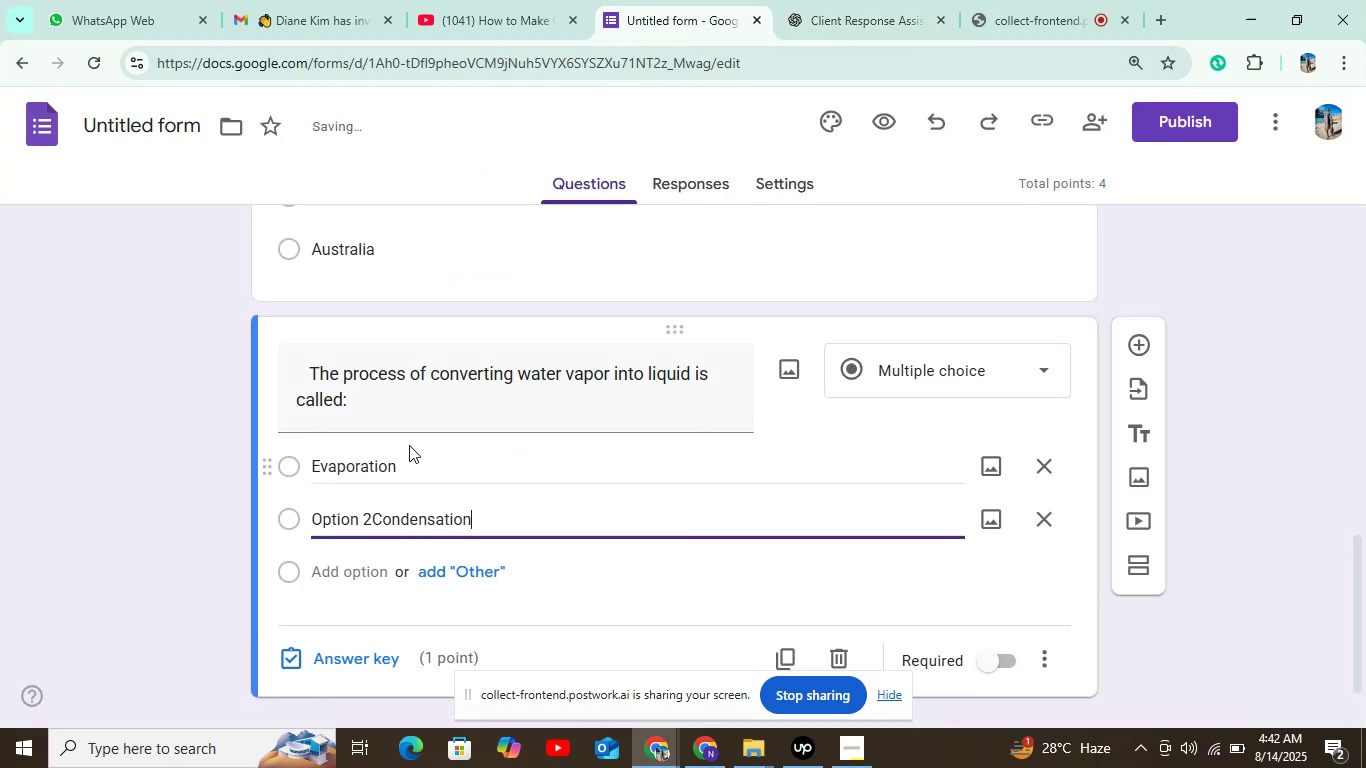 
hold_key(key=Backspace, duration=1.02)
 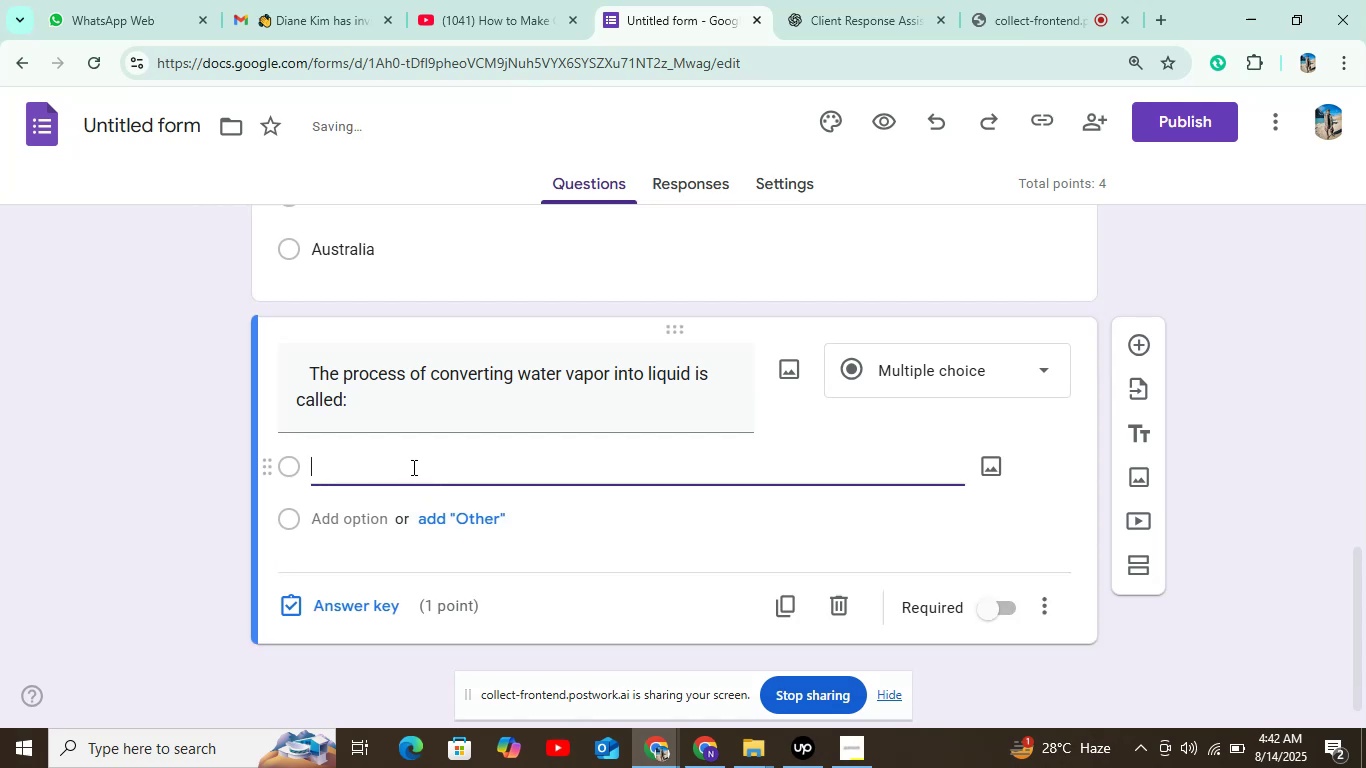 
scroll: coordinate [412, 467], scroll_direction: up, amount: 1.0
 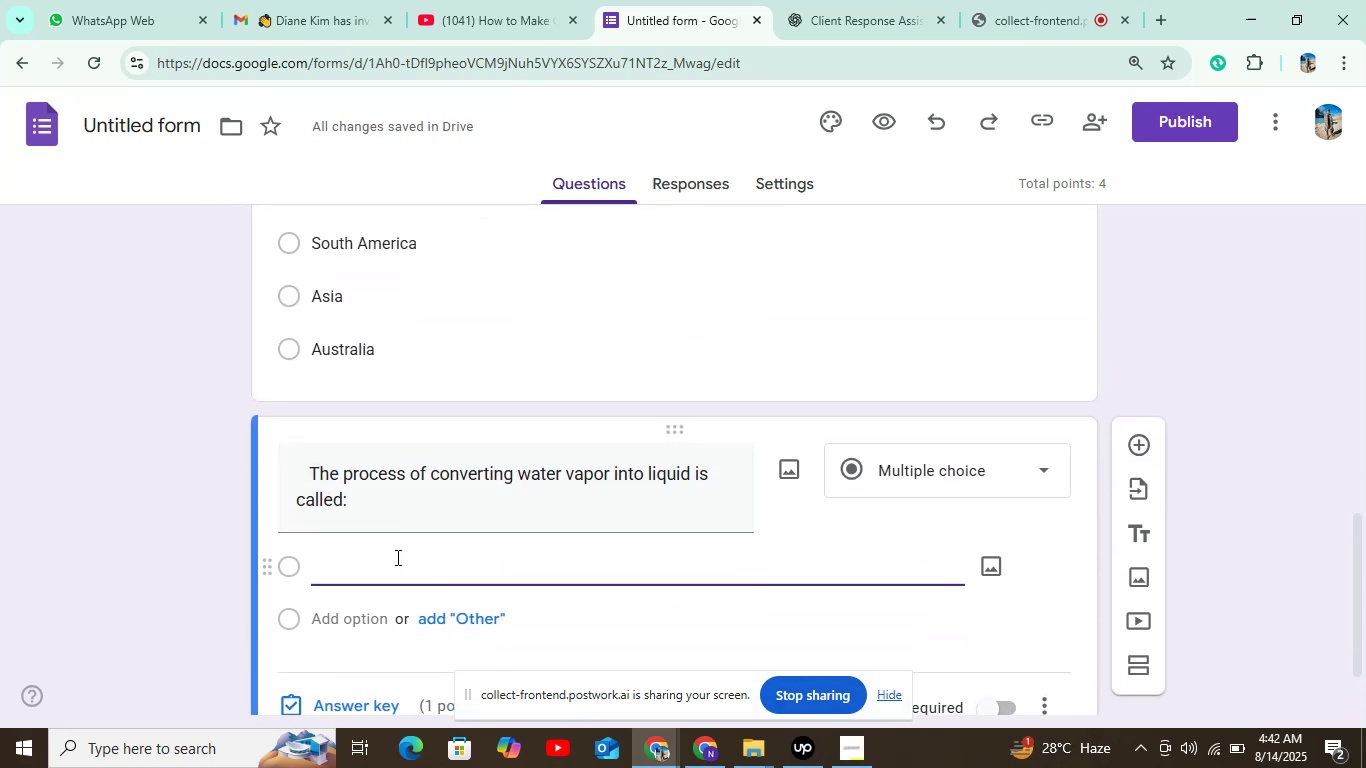 
key(Control+V)
 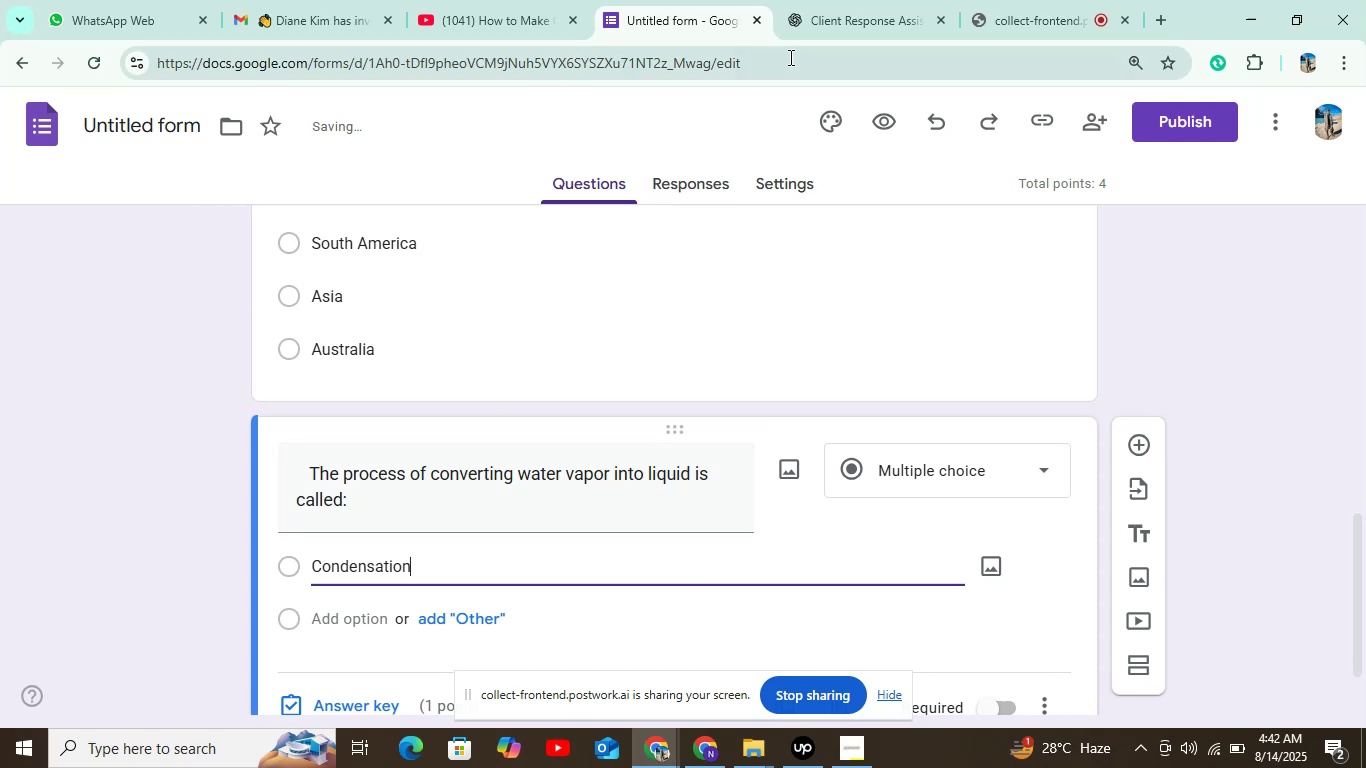 
left_click([806, 20])
 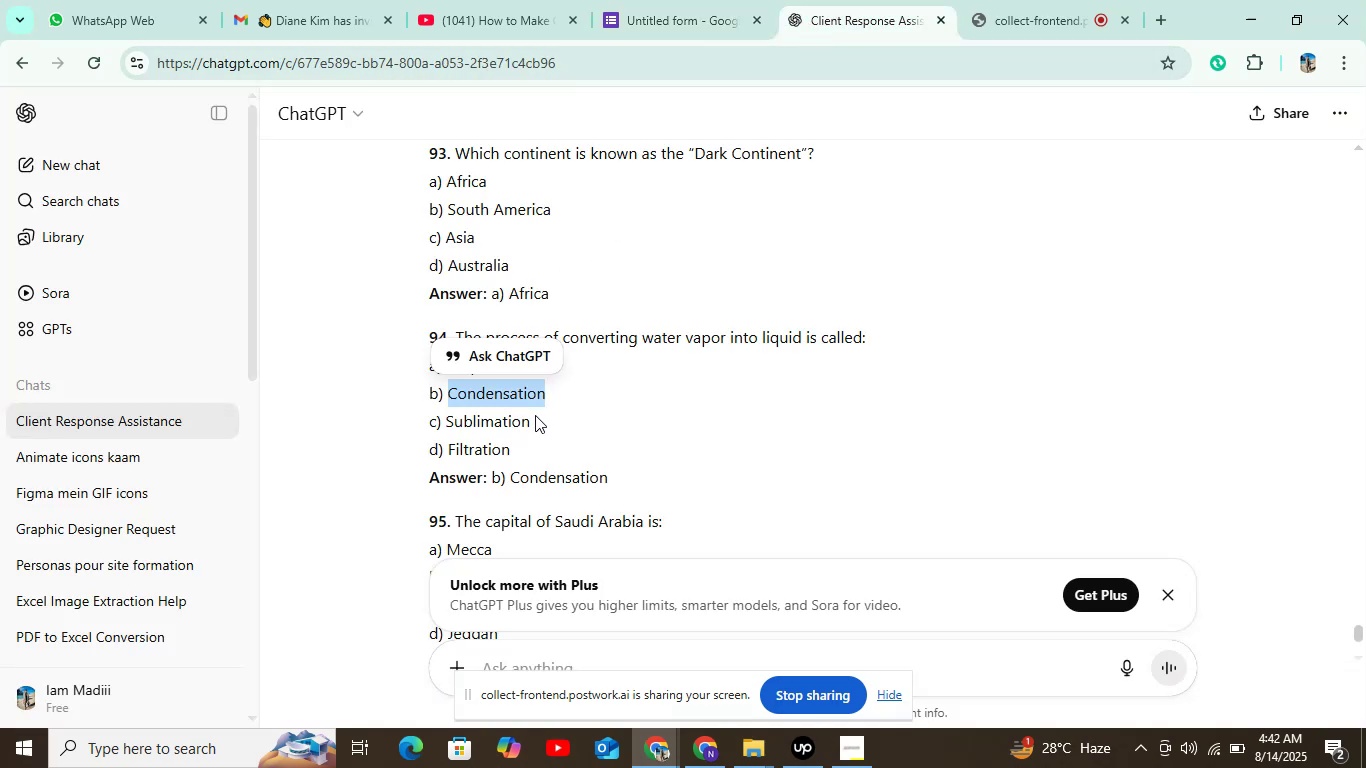 
left_click([572, 386])
 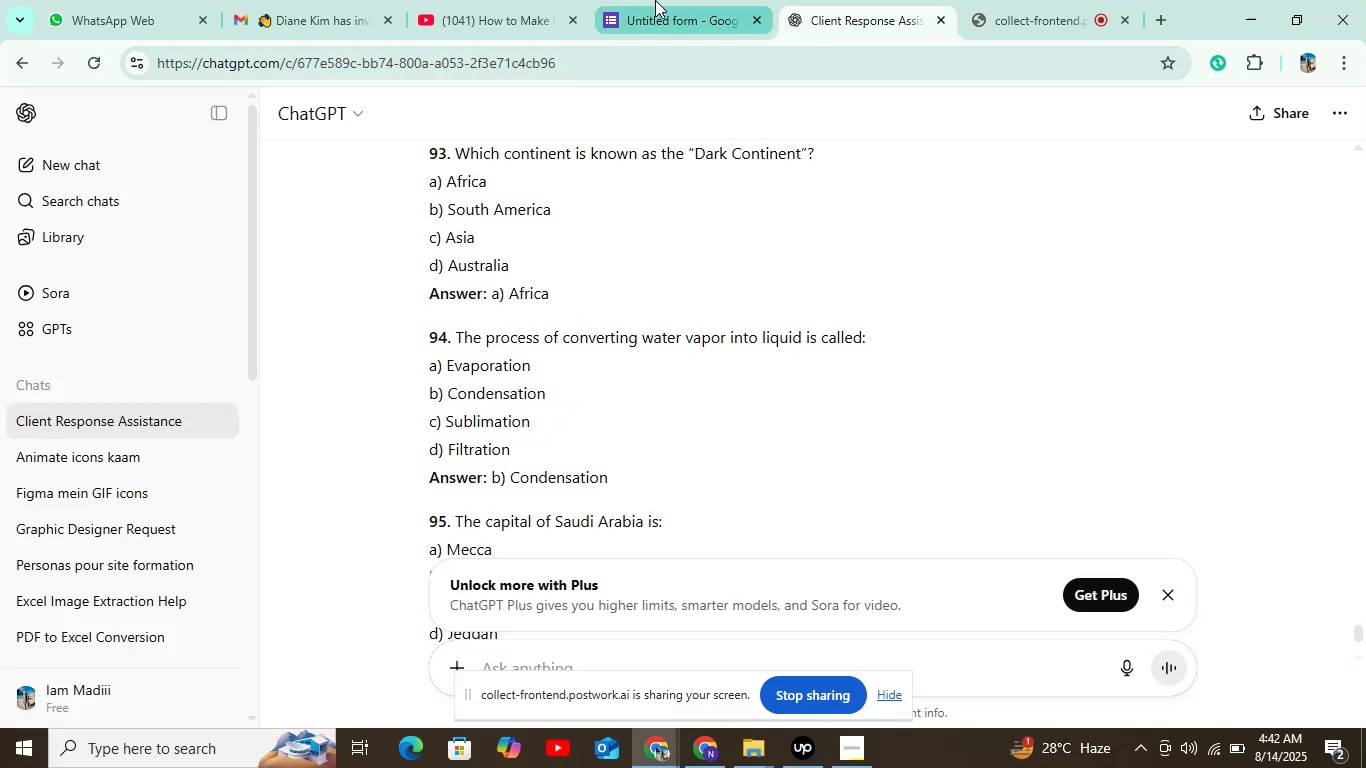 
left_click([666, 8])
 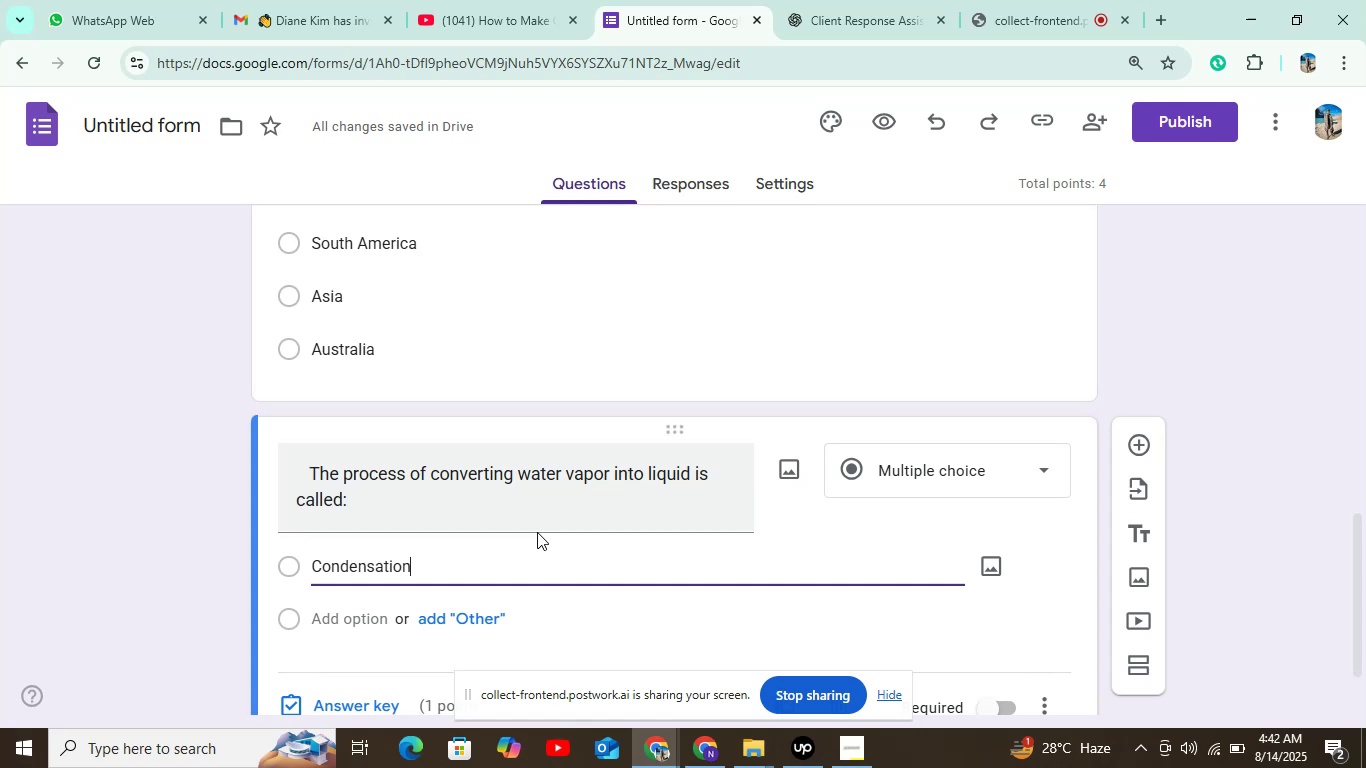 
key(Backspace)
 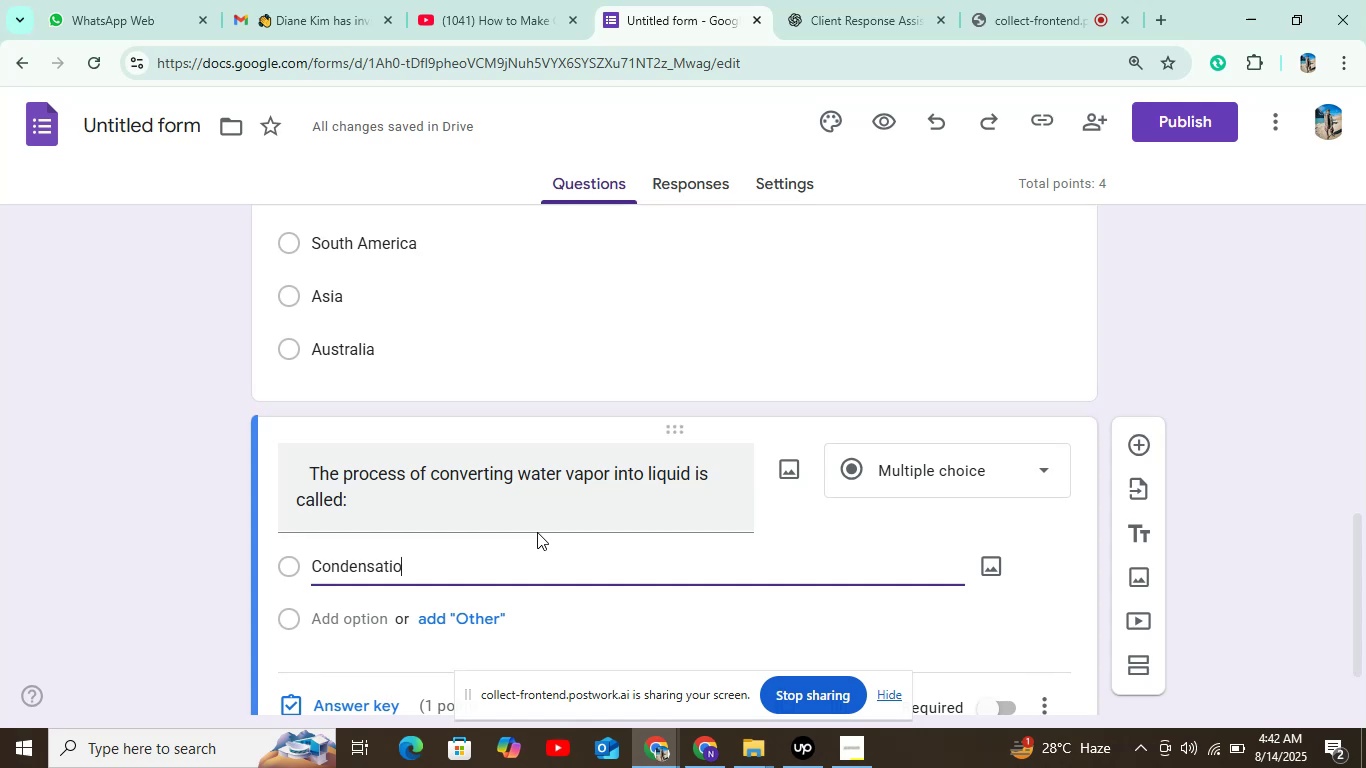 
hold_key(key=Backspace, duration=0.85)
 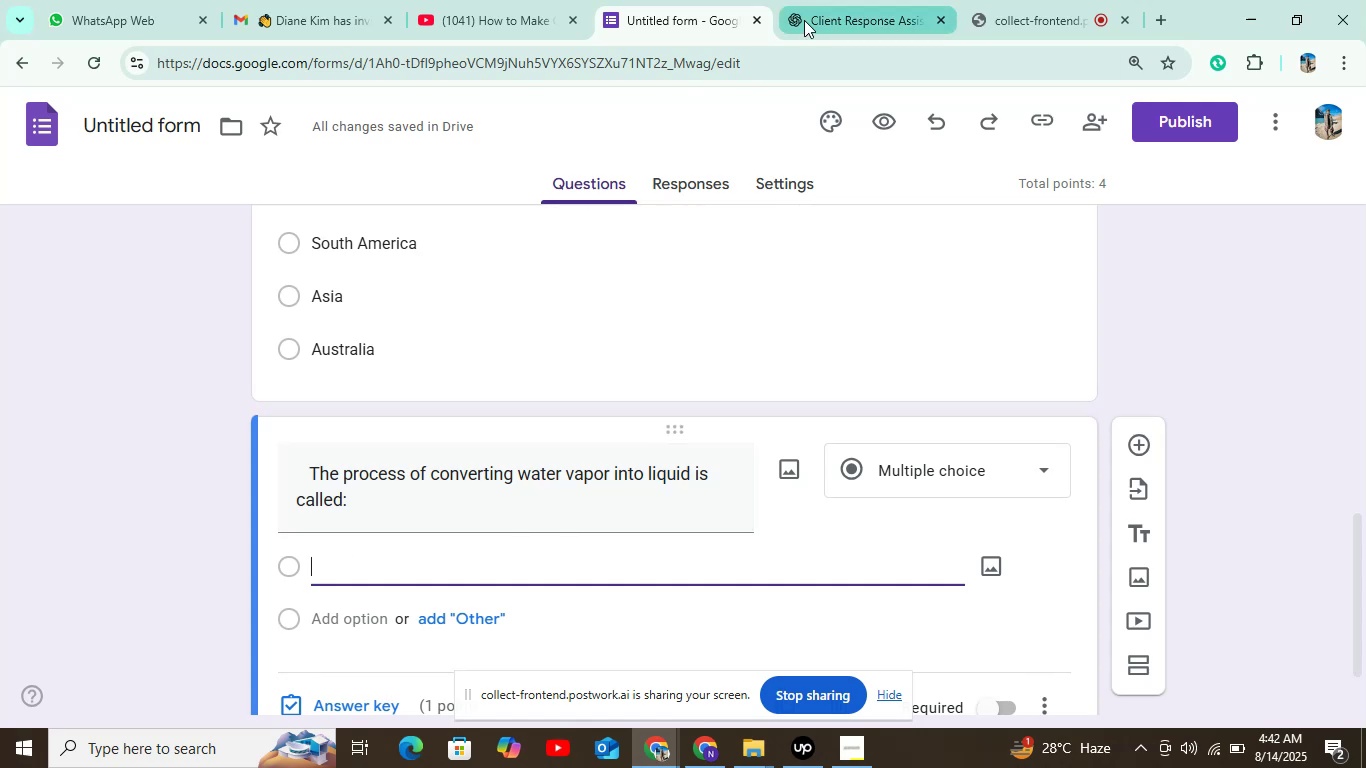 
left_click([804, 20])
 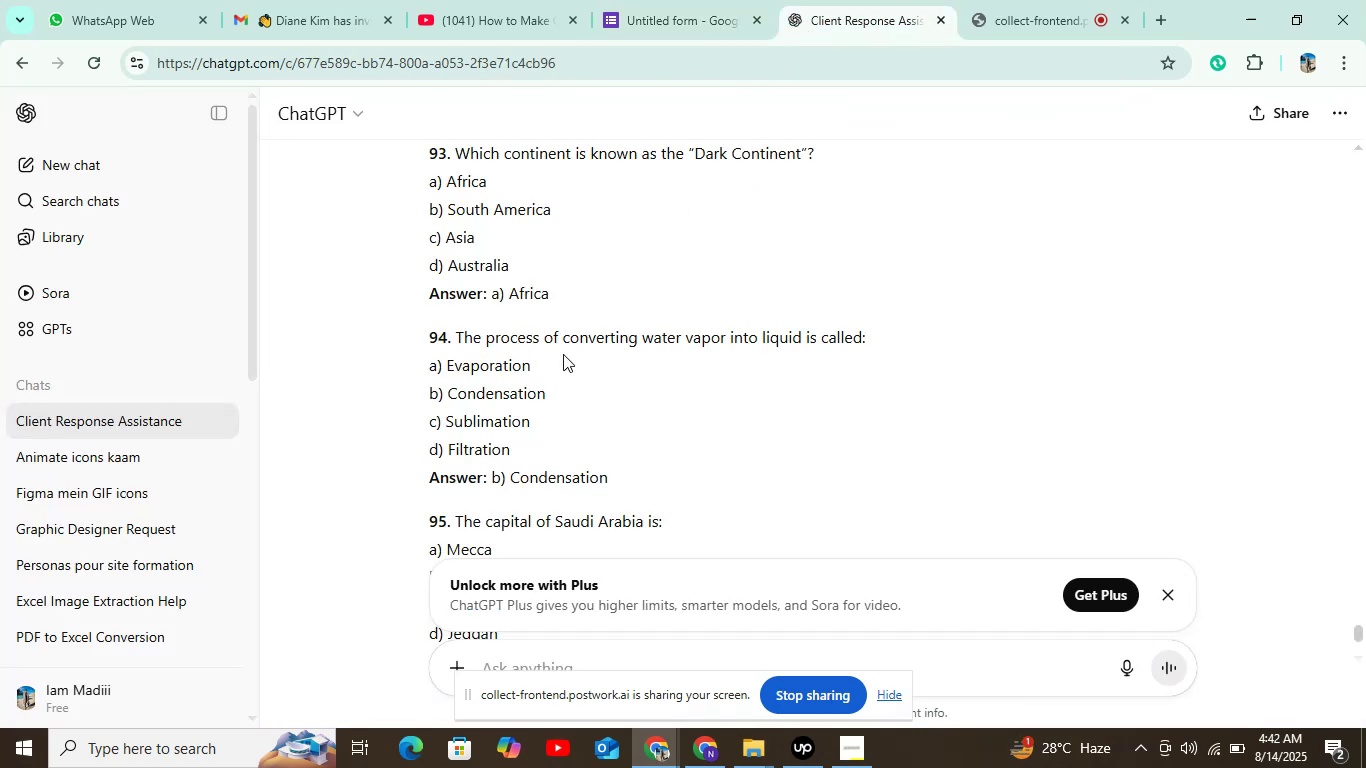 
left_click_drag(start_coordinate=[559, 360], to_coordinate=[513, 355])
 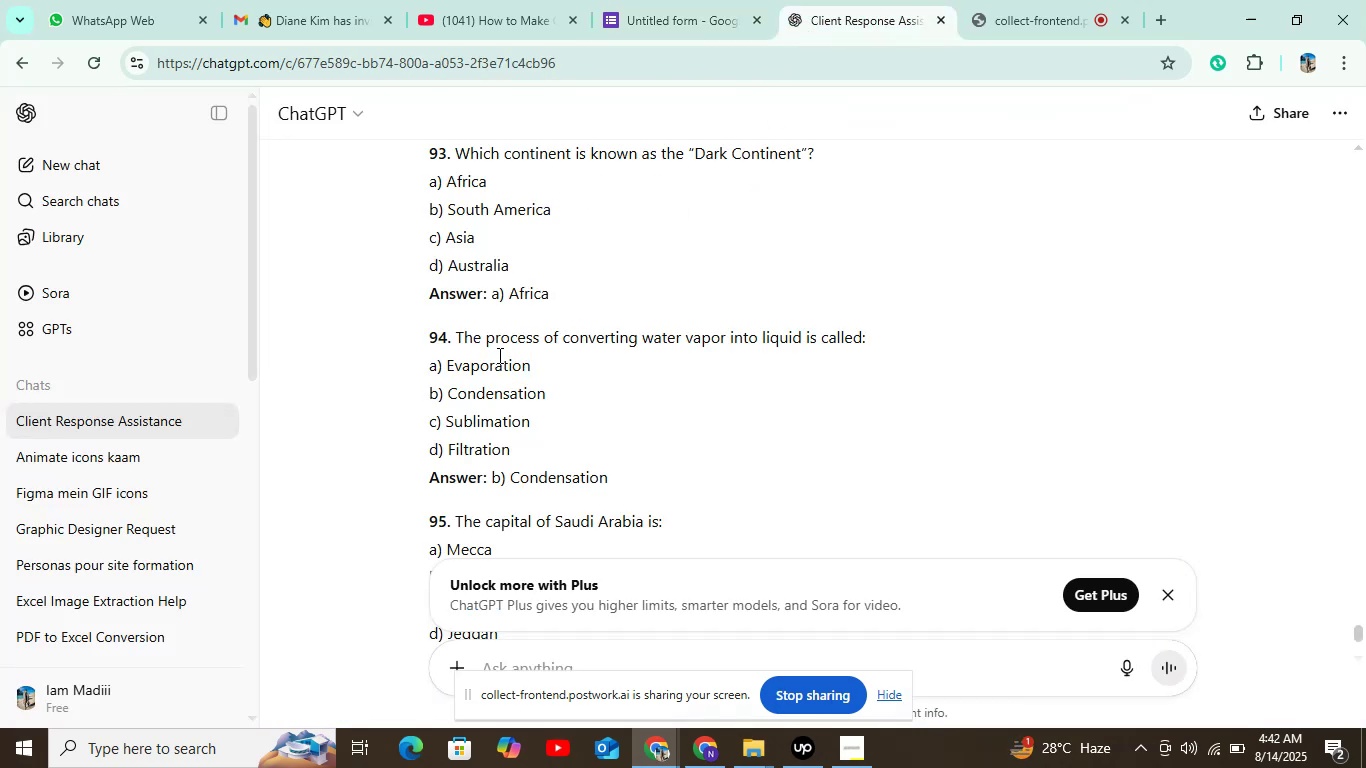 
double_click([498, 355])
 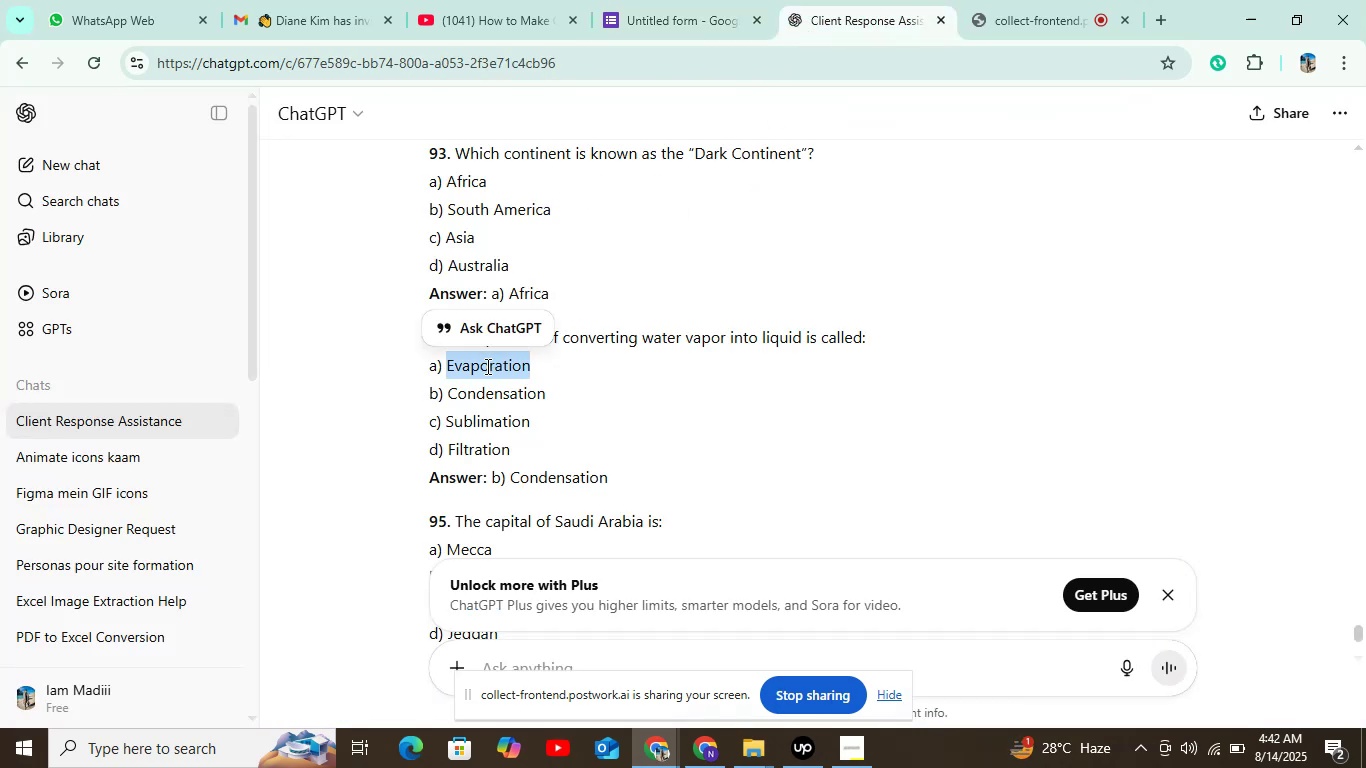 
key(Control+C)
 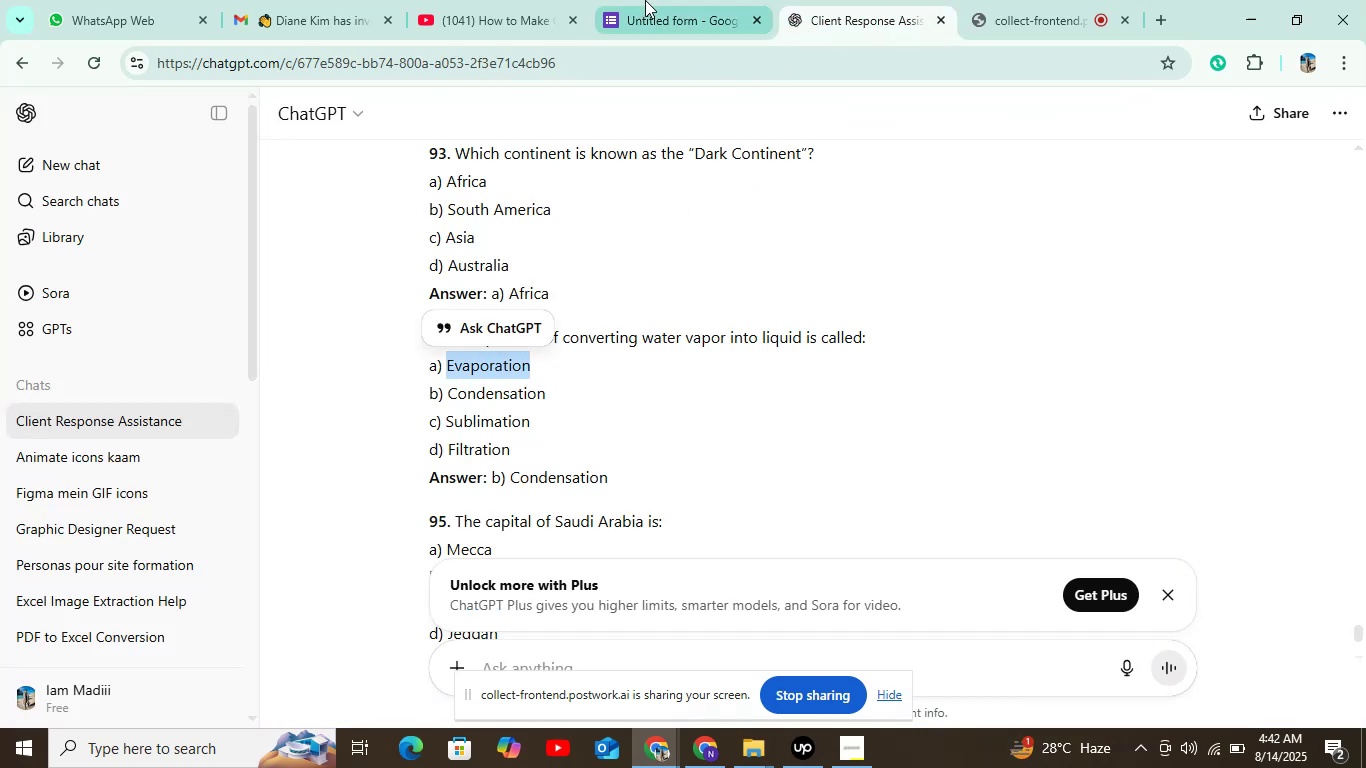 
left_click([641, 8])
 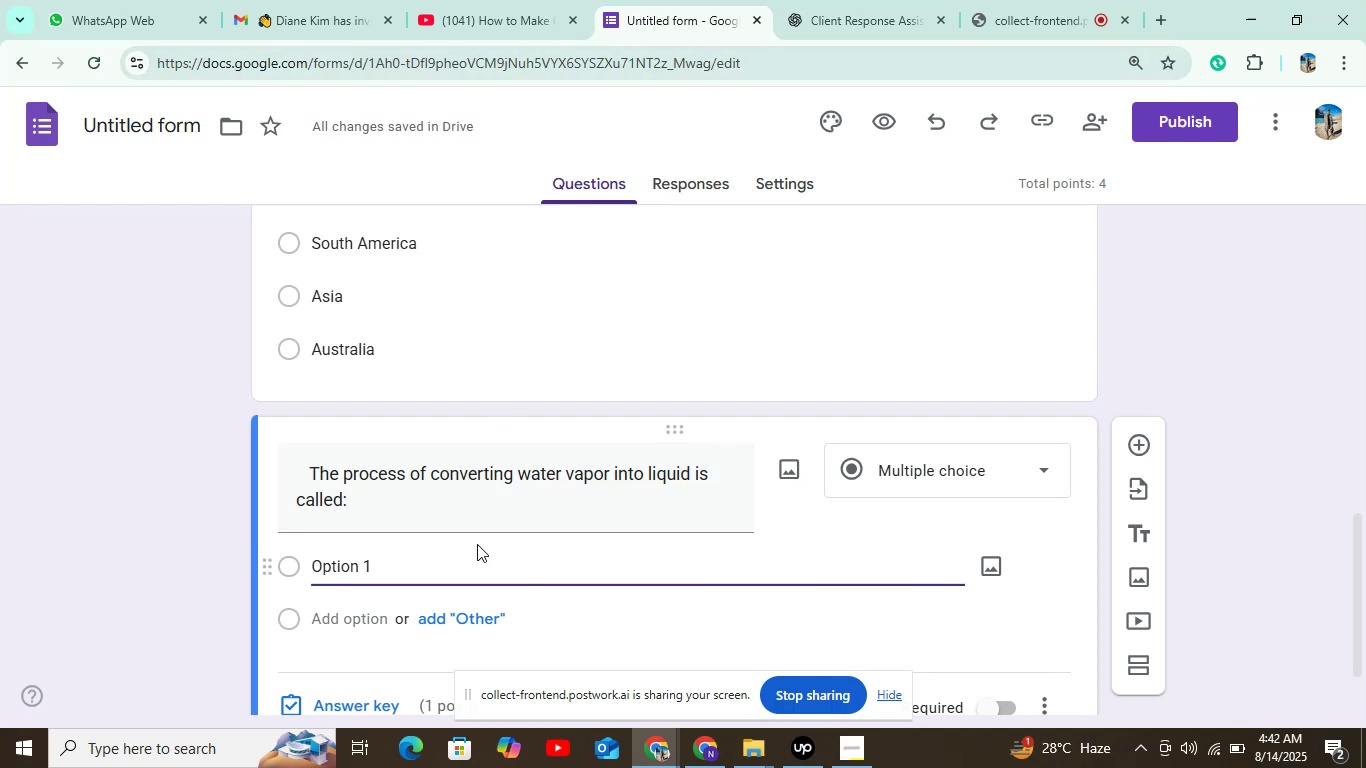 
left_click([420, 556])
 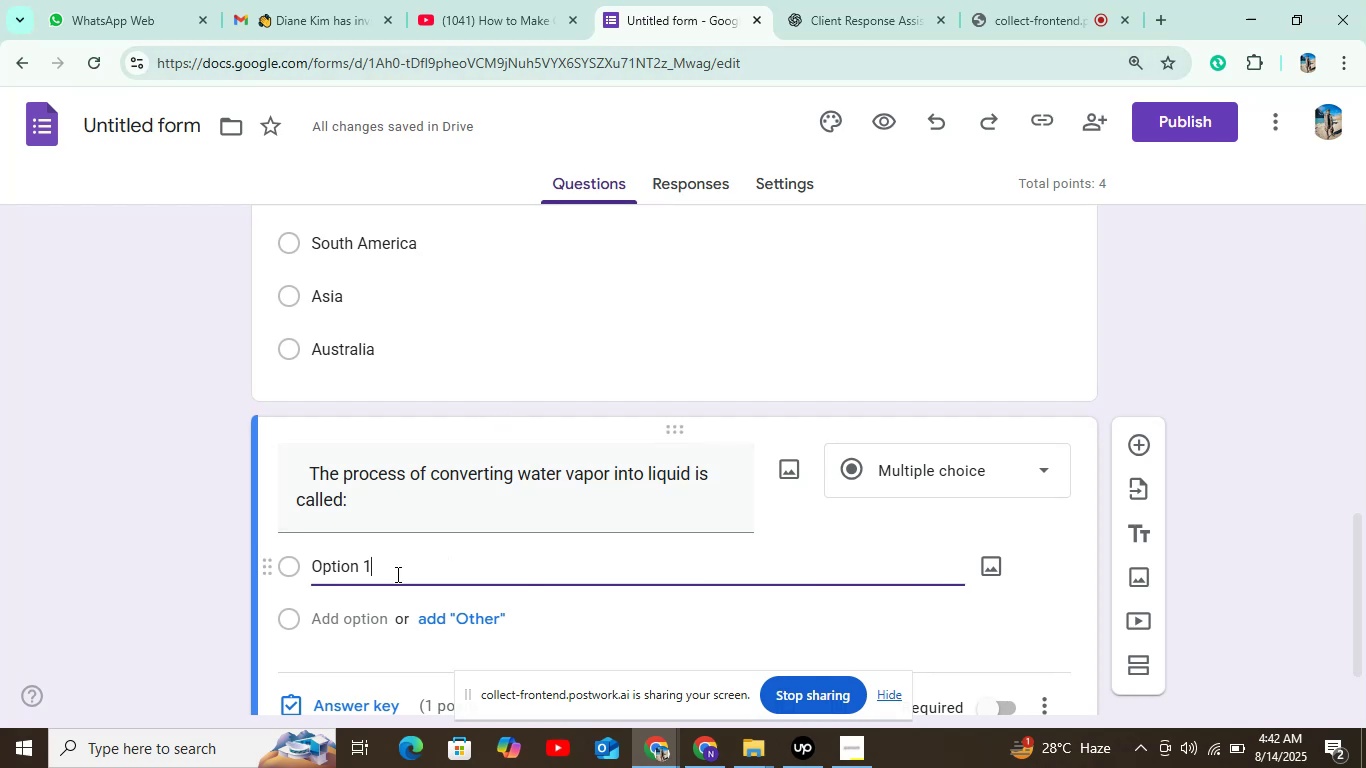 
left_click([389, 577])
 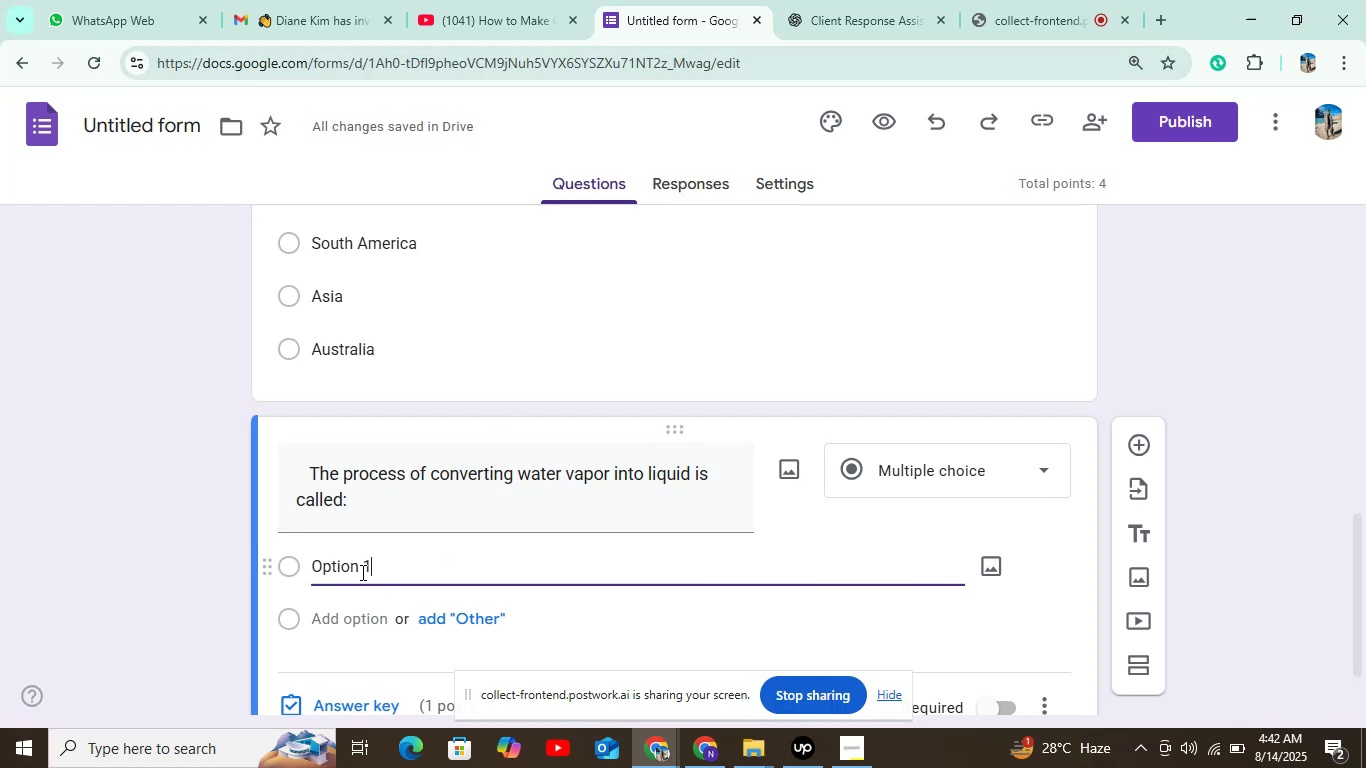 
left_click([353, 568])
 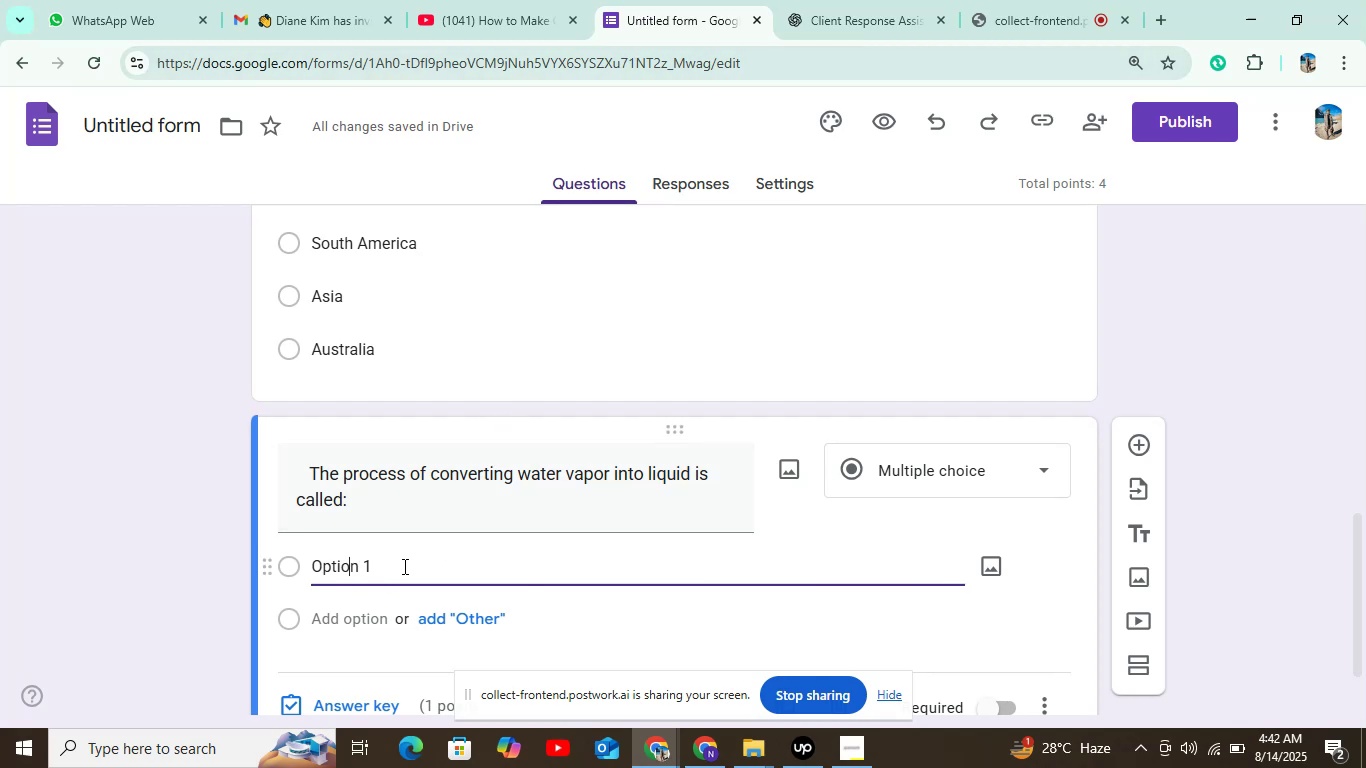 
left_click([403, 566])
 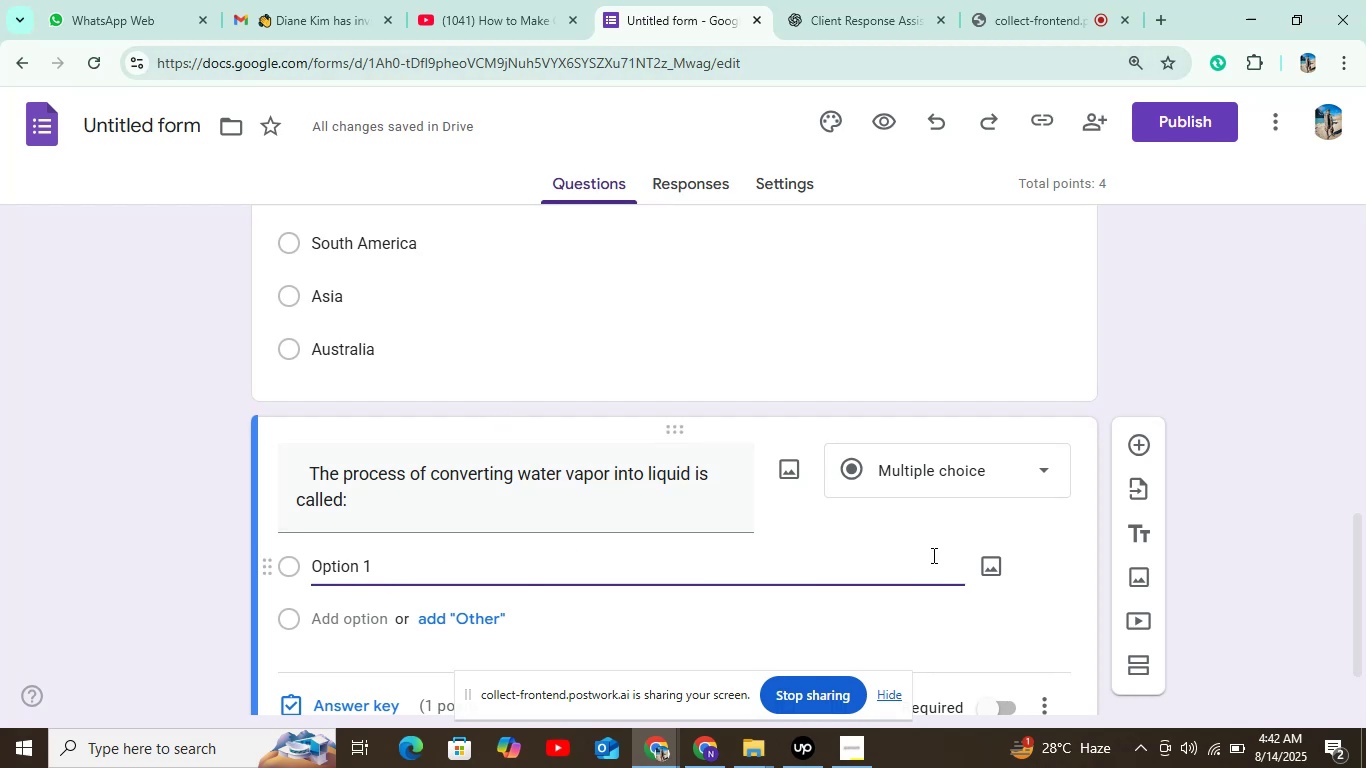 
left_click([785, 572])
 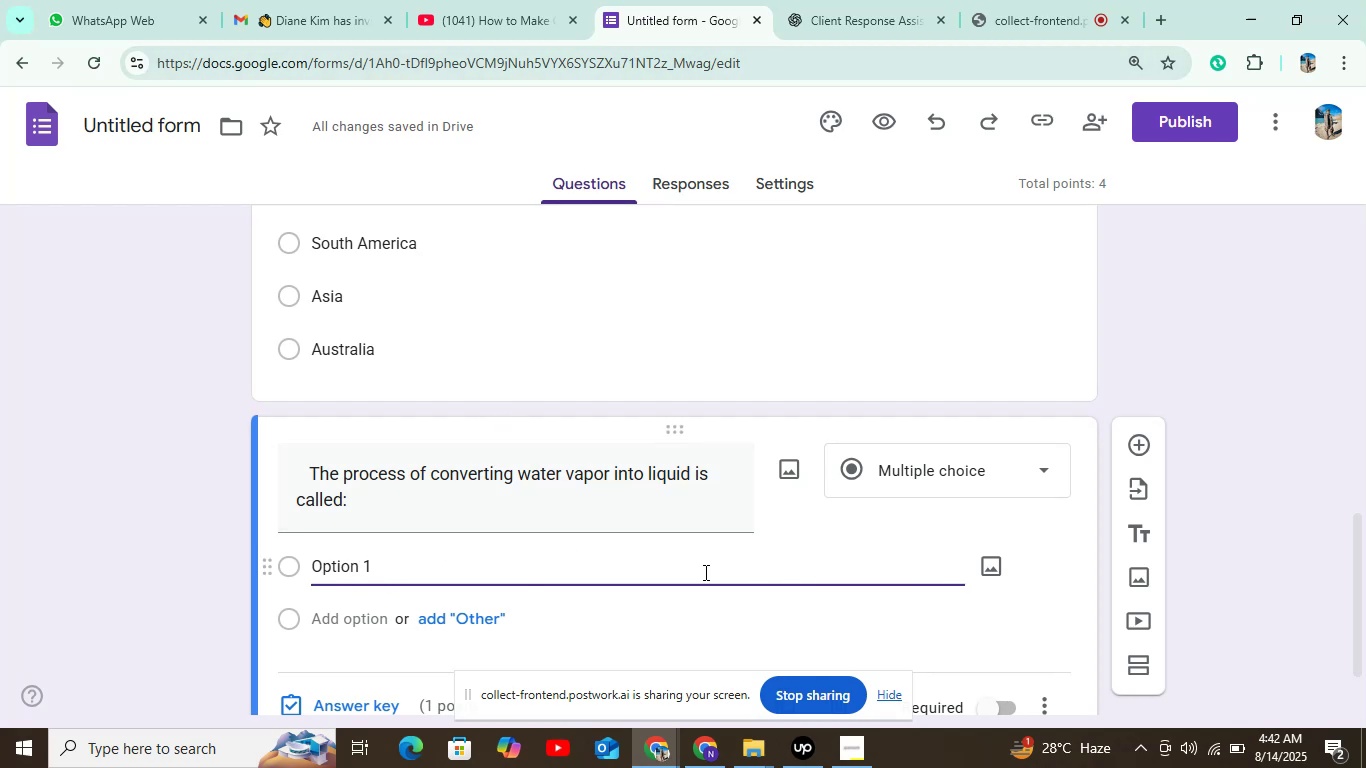 
hold_key(key=Backspace, duration=0.77)
 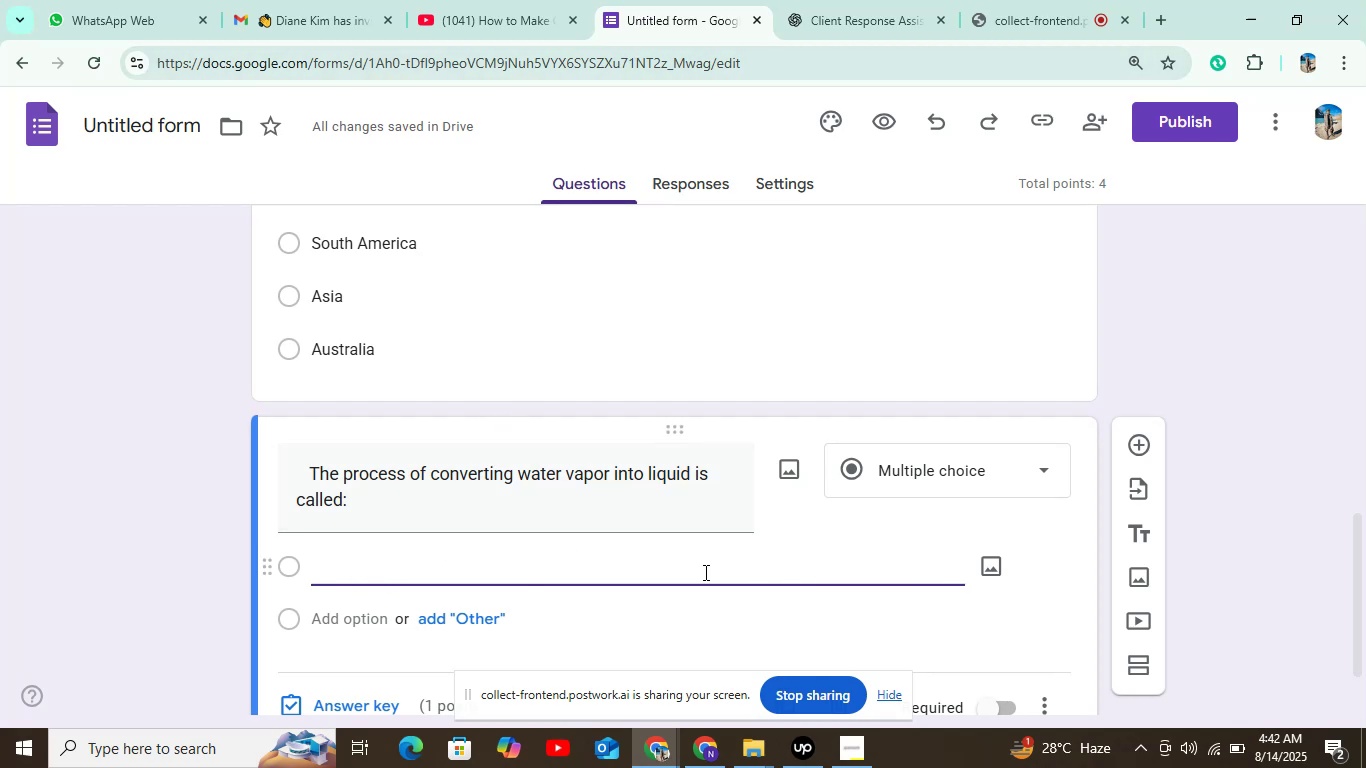 
key(Control+V)
 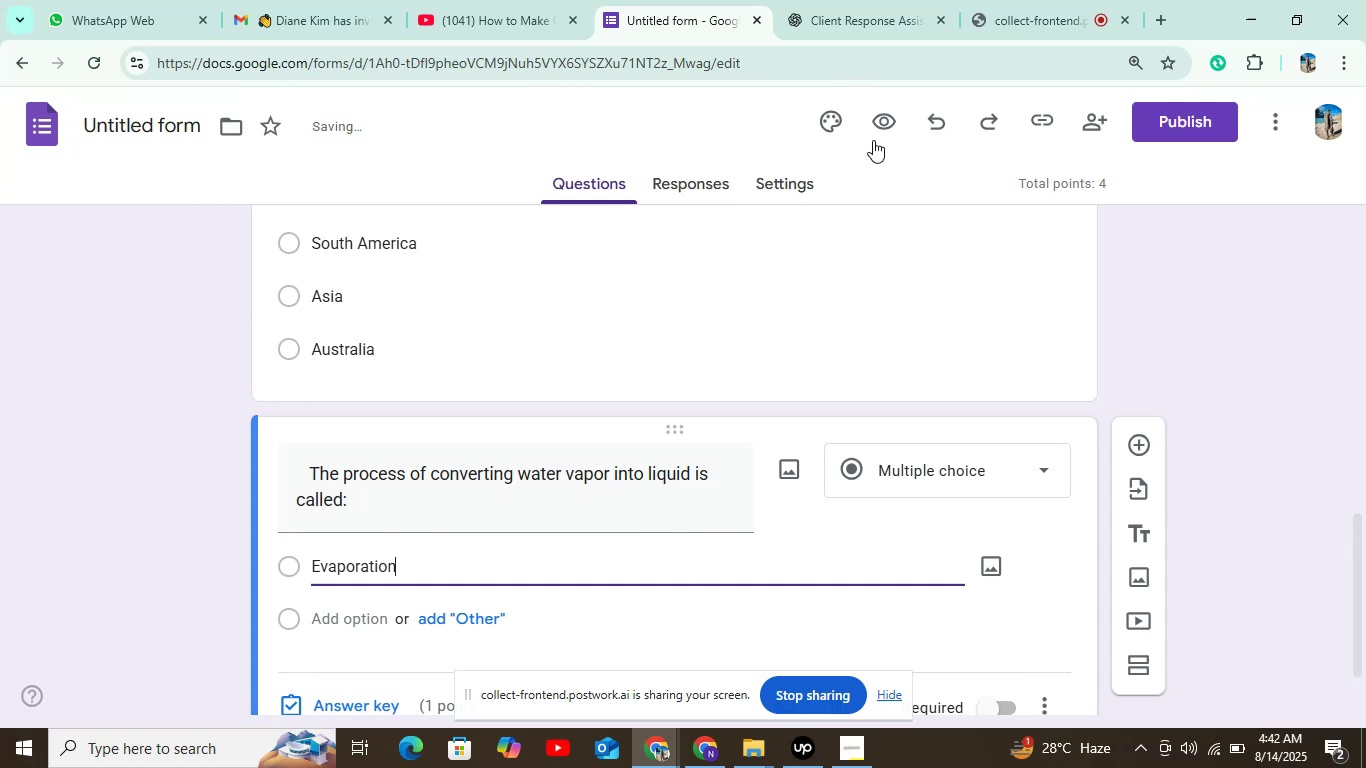 
left_click([848, 0])
 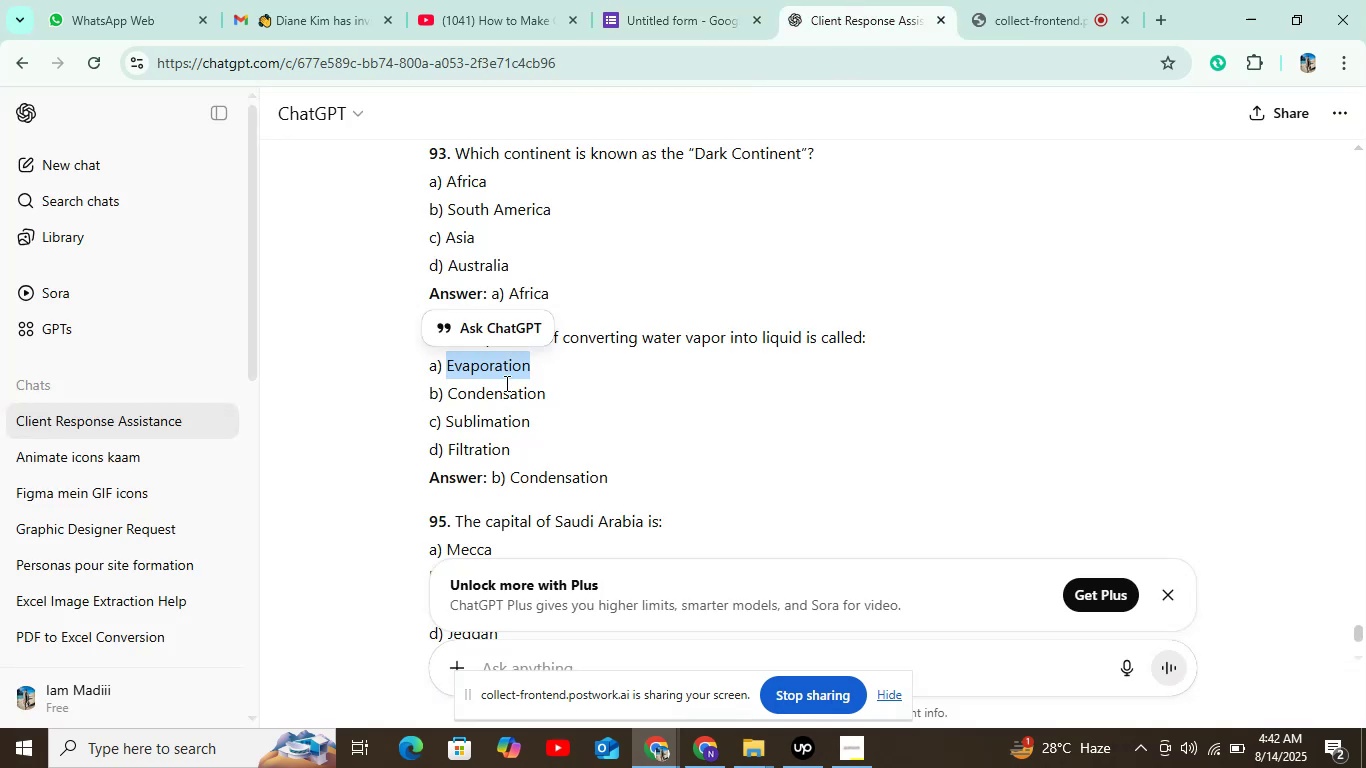 
double_click([505, 387])
 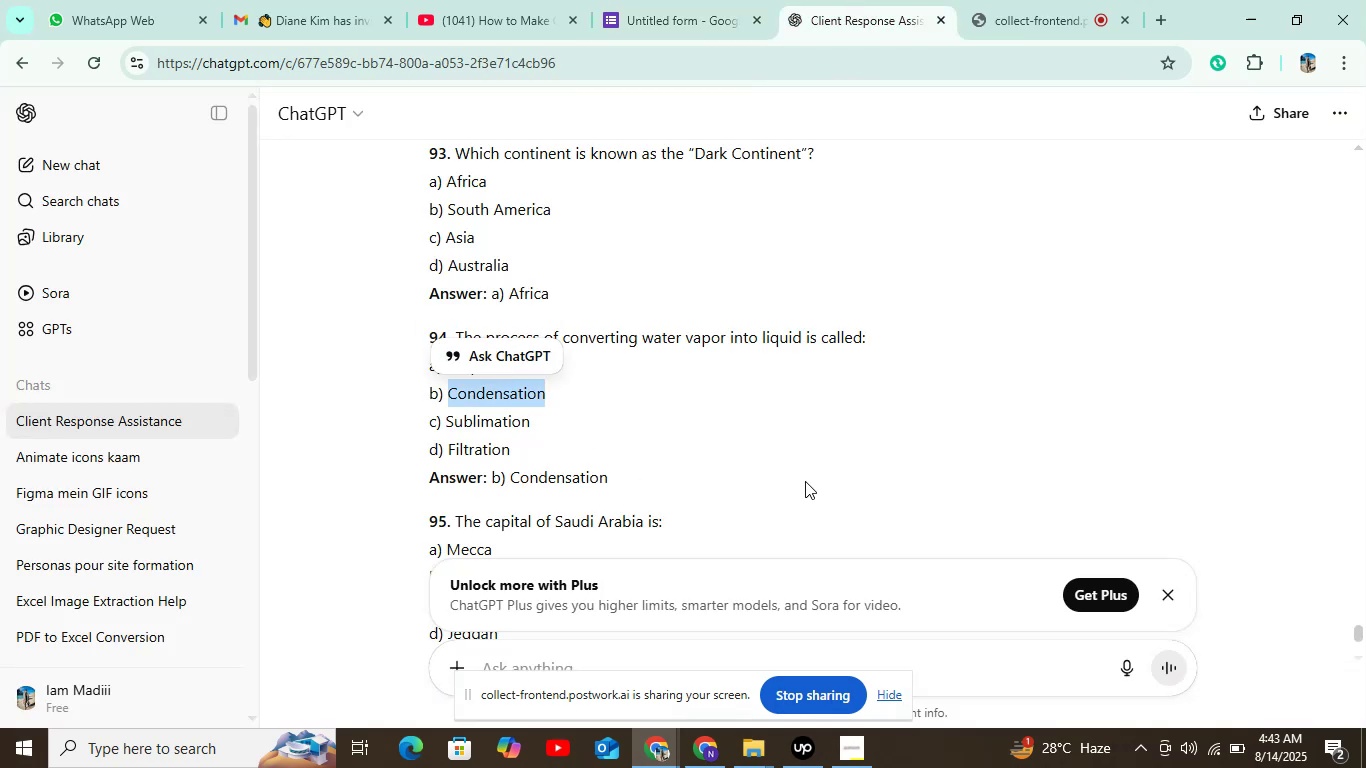 
key(Control+C)
 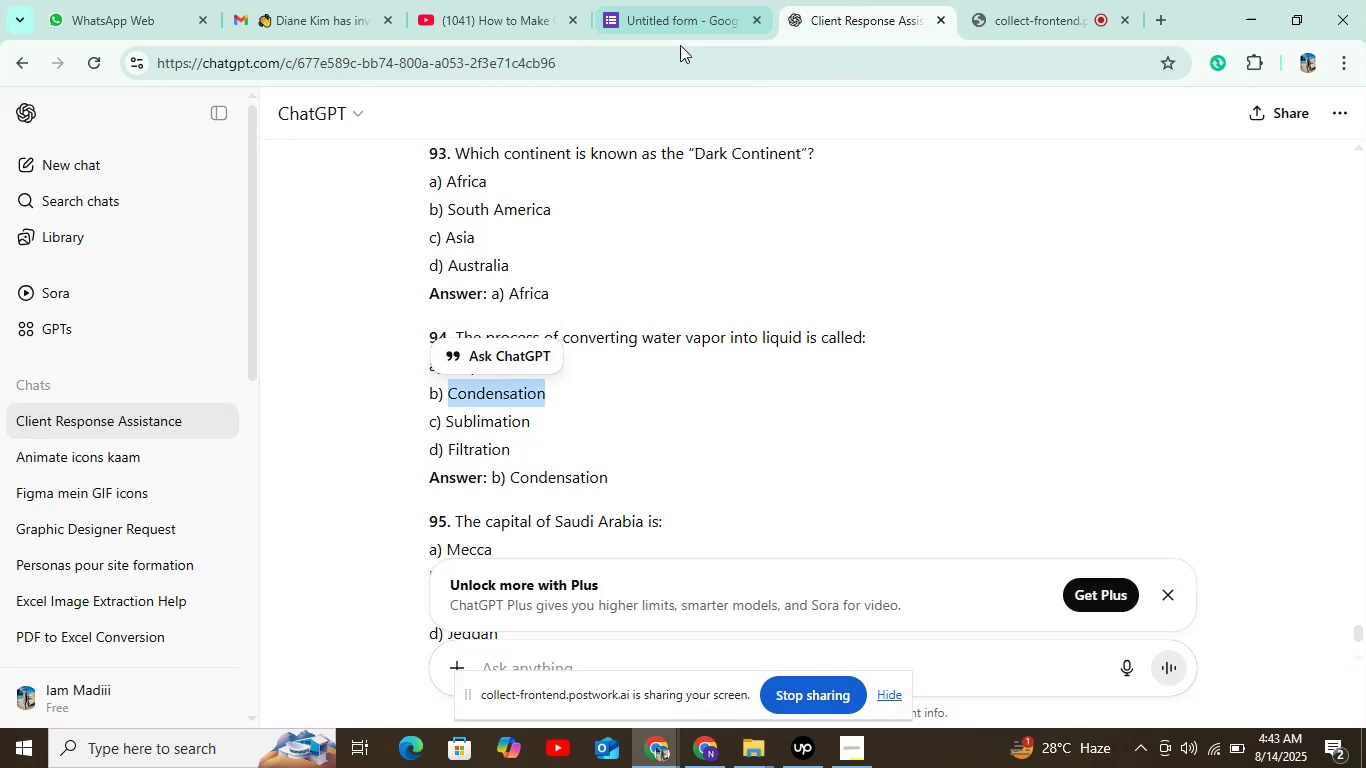 
left_click([678, 24])
 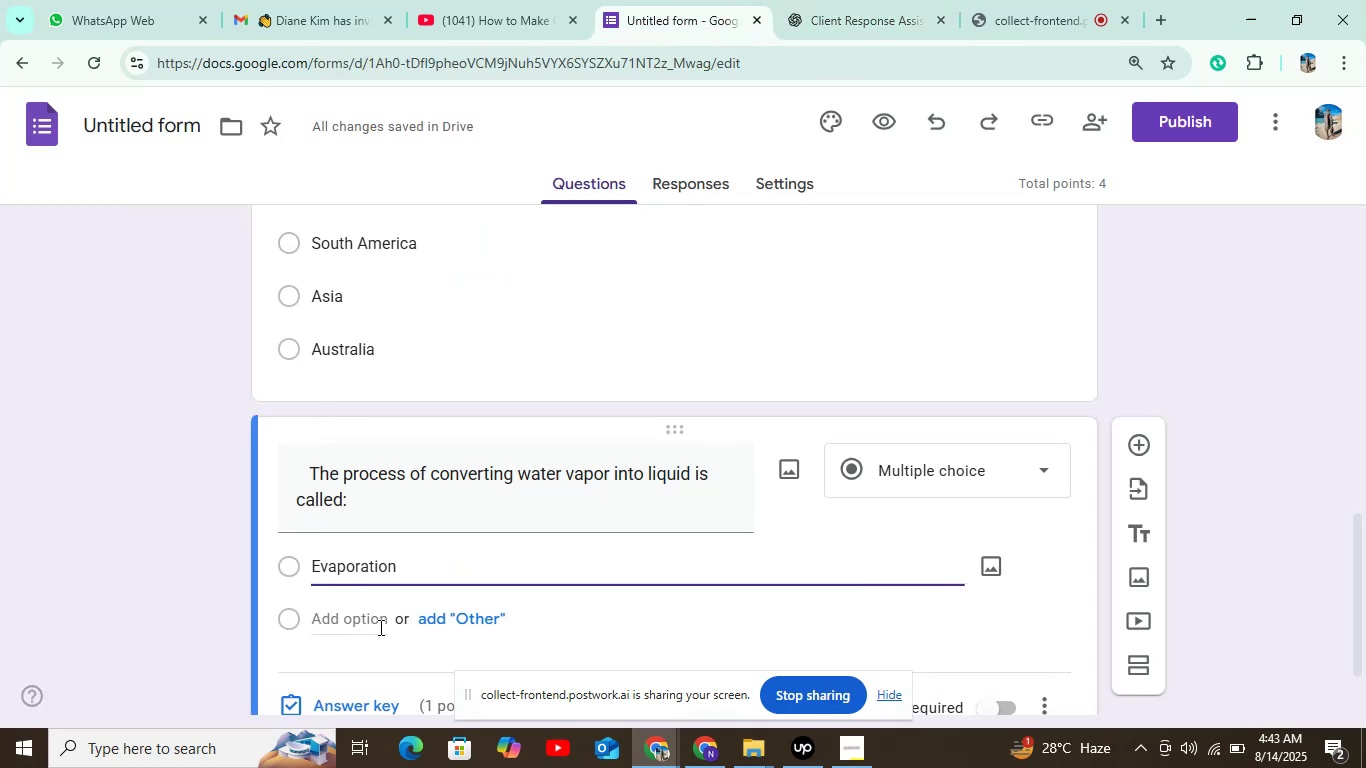 
left_click([369, 622])
 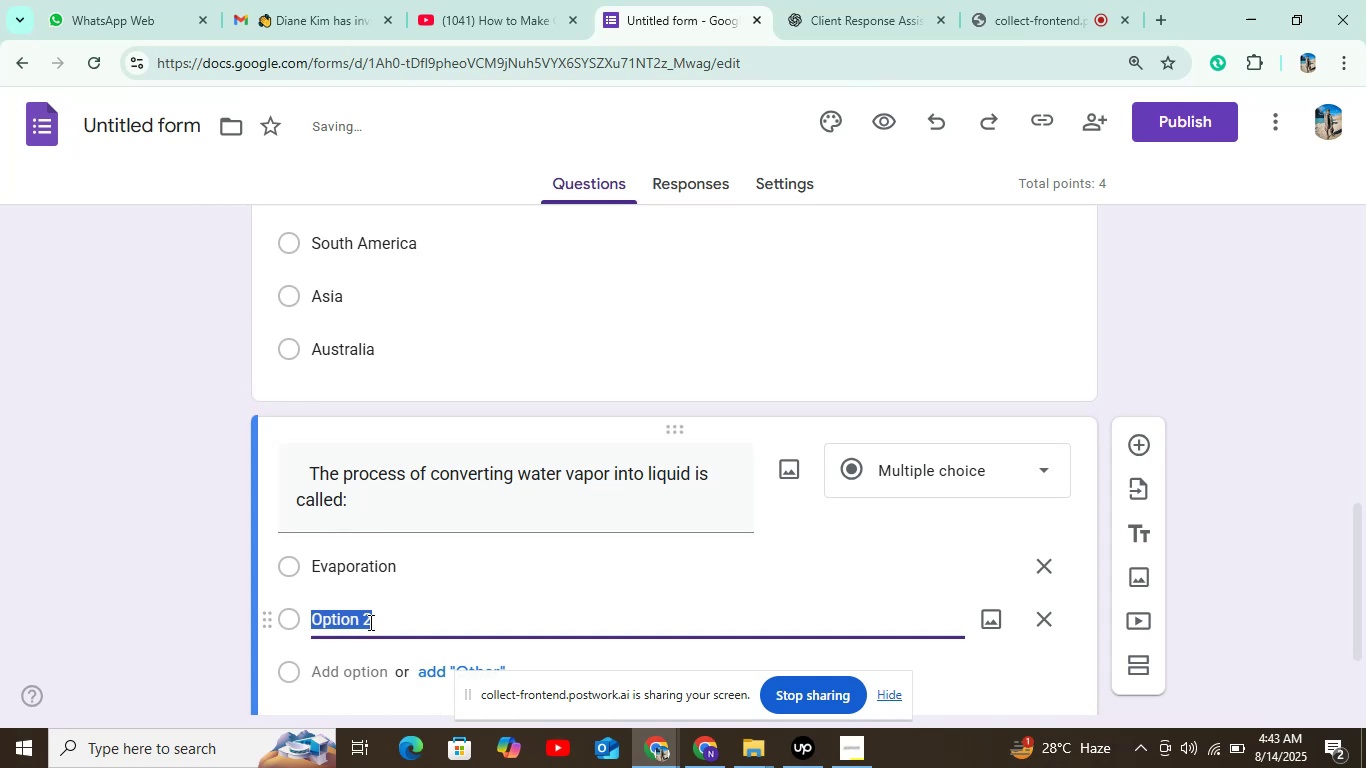 
key(Control+V)
 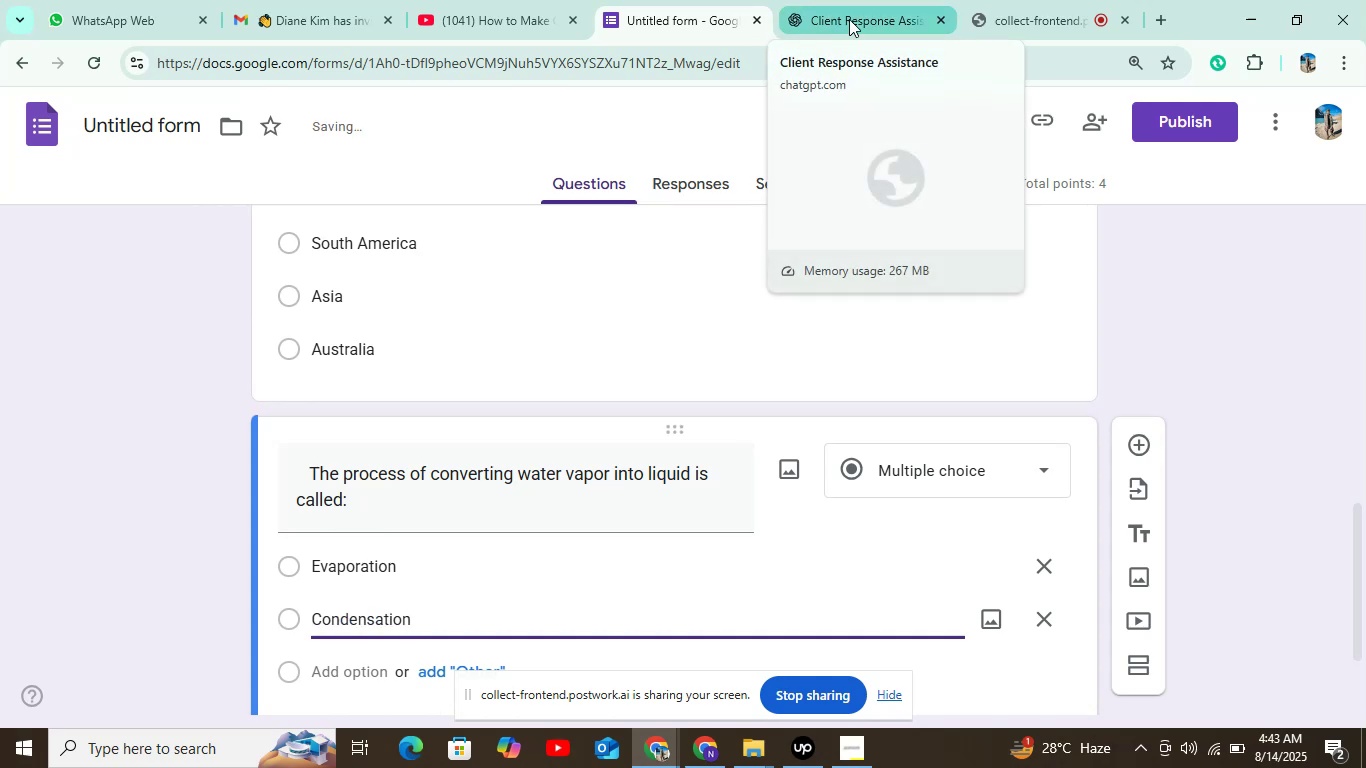 
left_click([846, 19])
 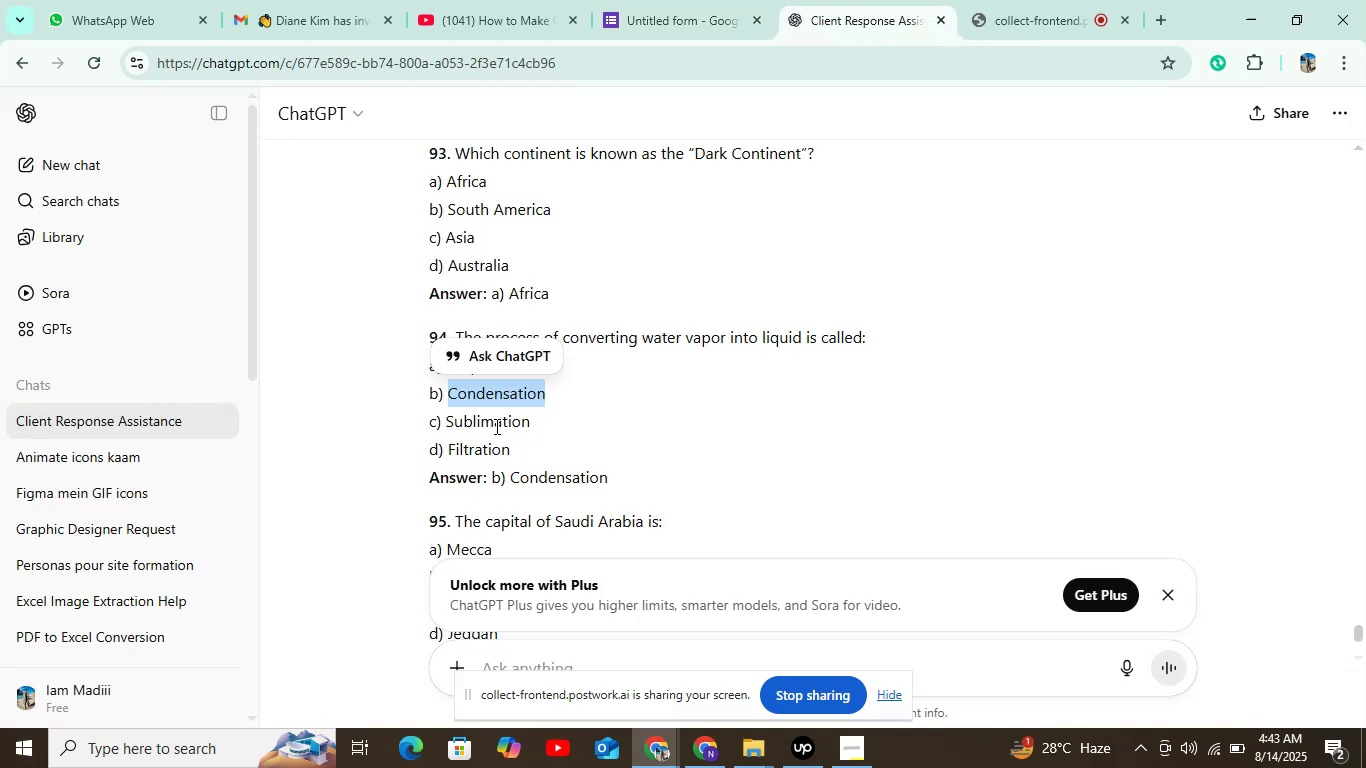 
left_click([524, 420])
 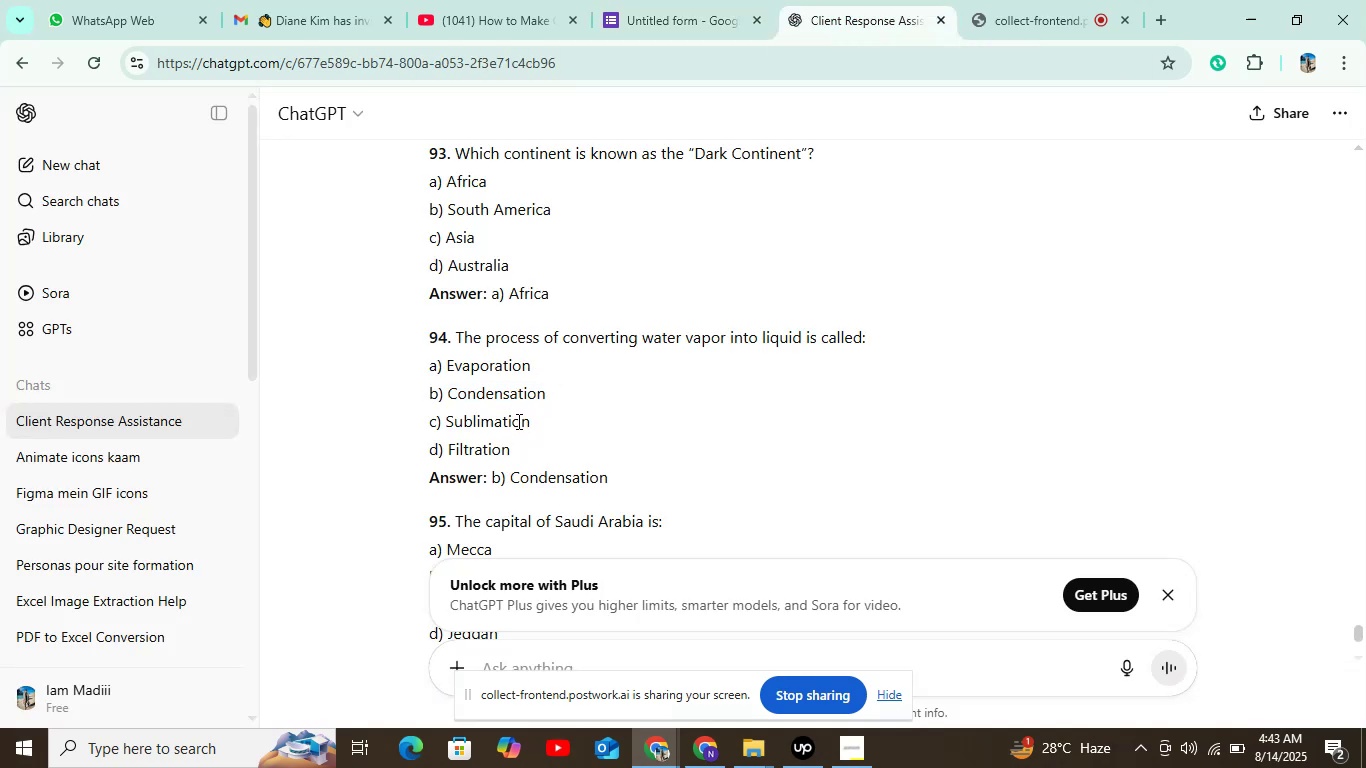 
double_click([517, 421])
 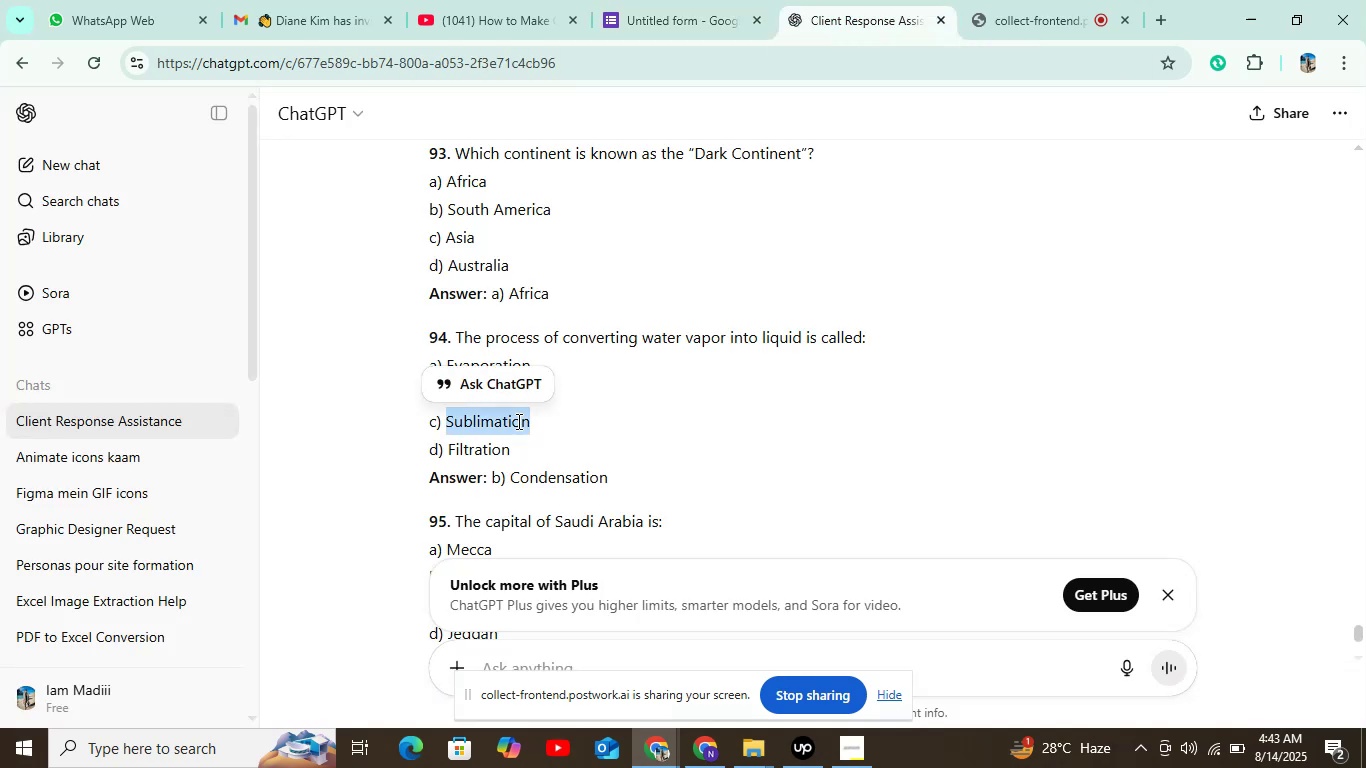 
key(Control+C)
 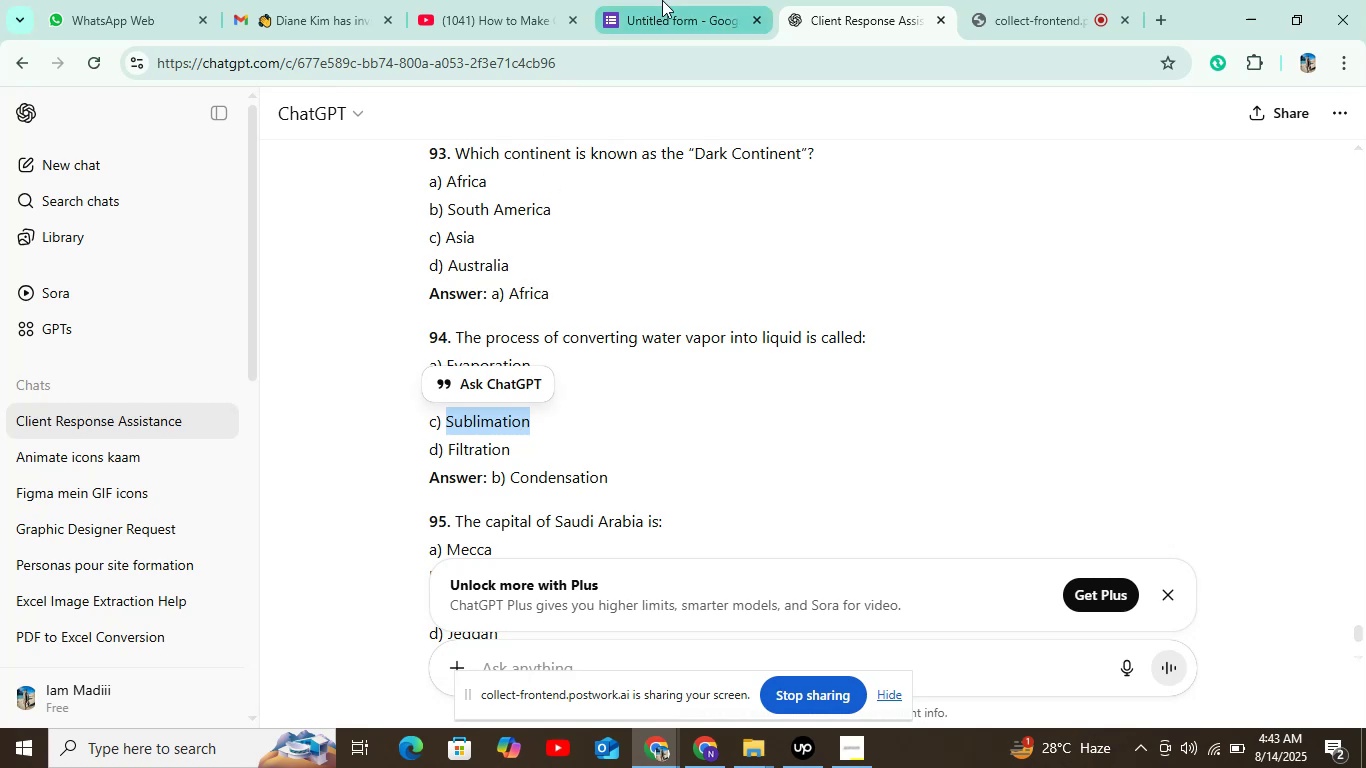 
left_click([661, 11])
 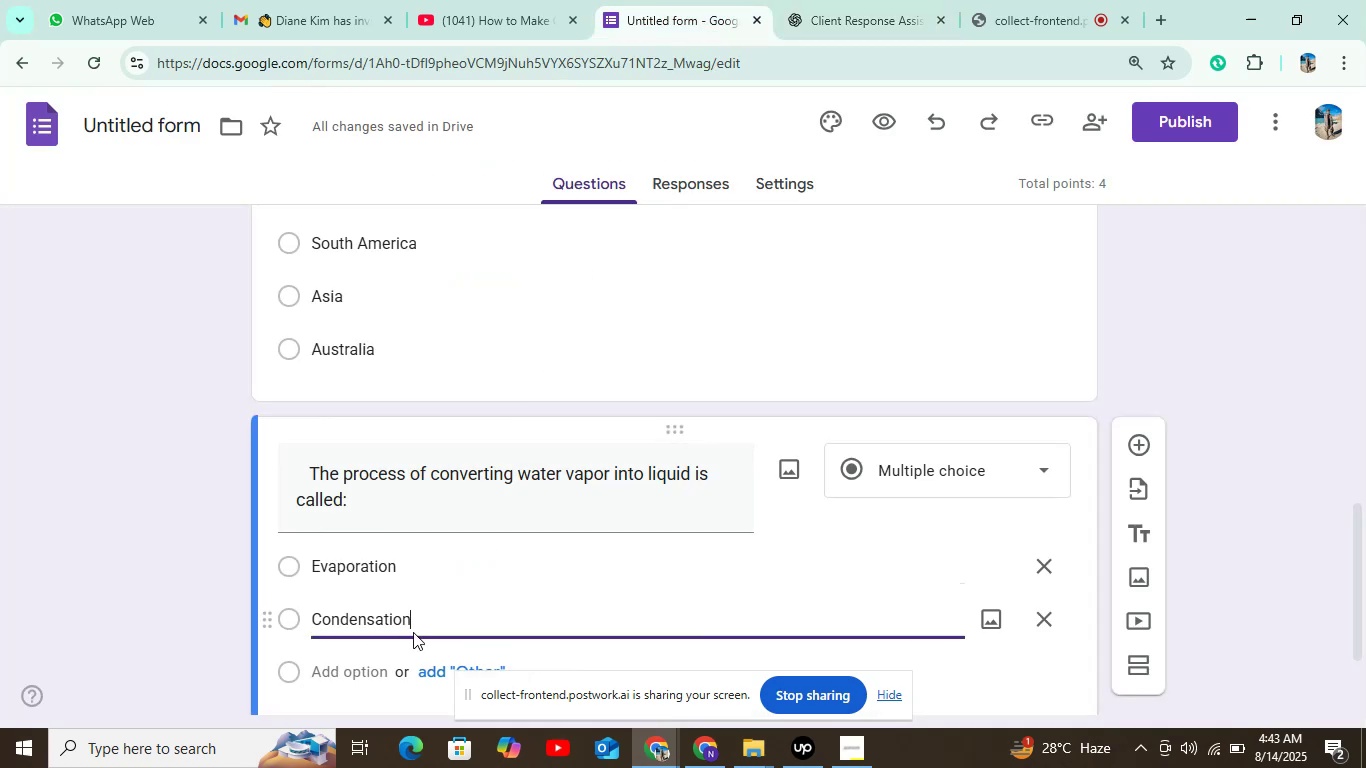 
left_click([344, 674])
 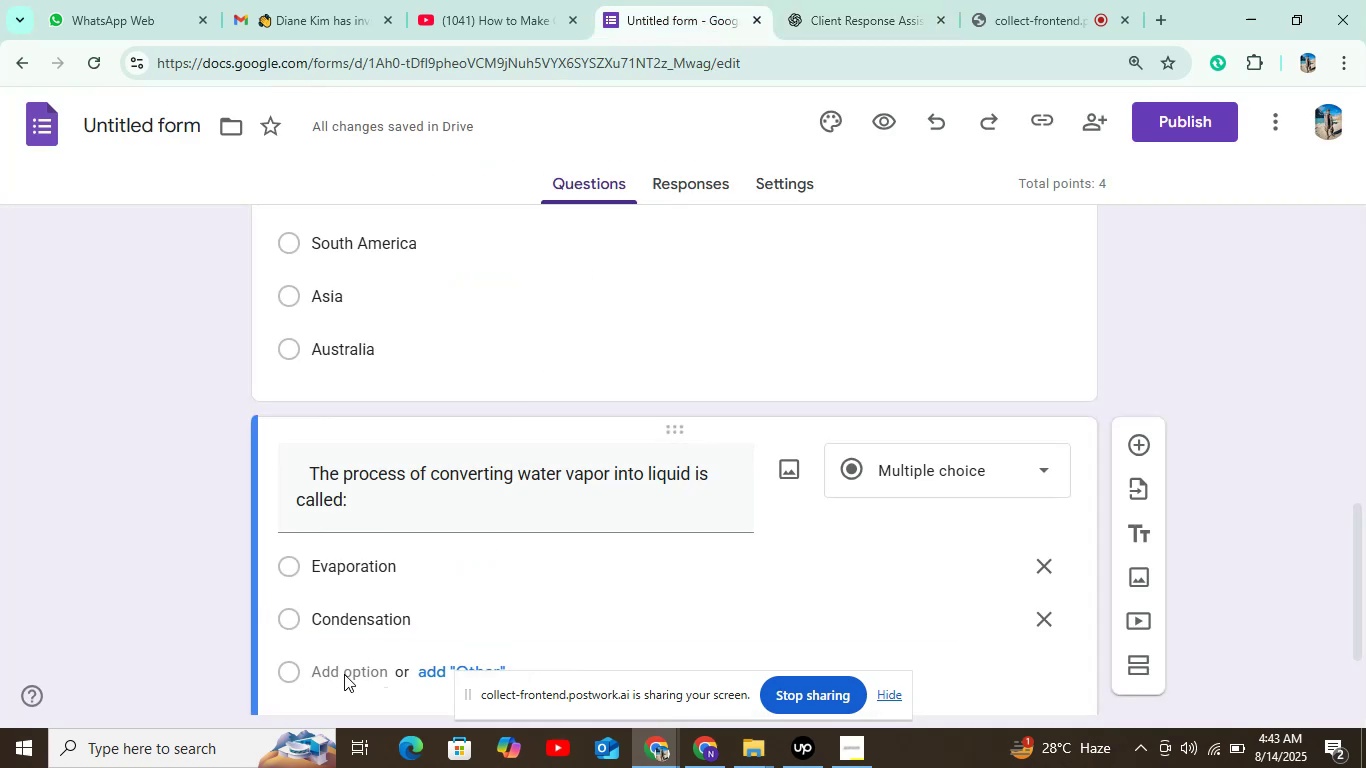 
left_click([347, 672])
 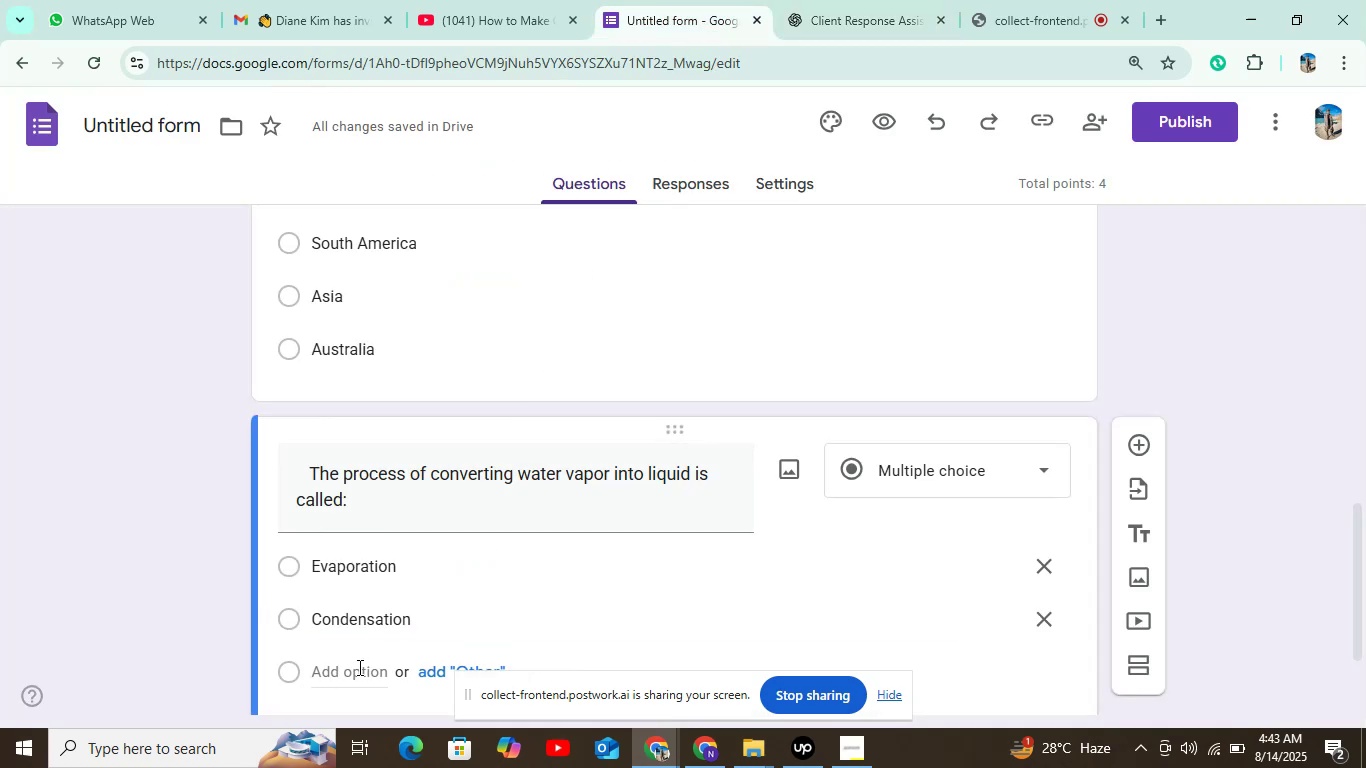 
left_click([359, 666])
 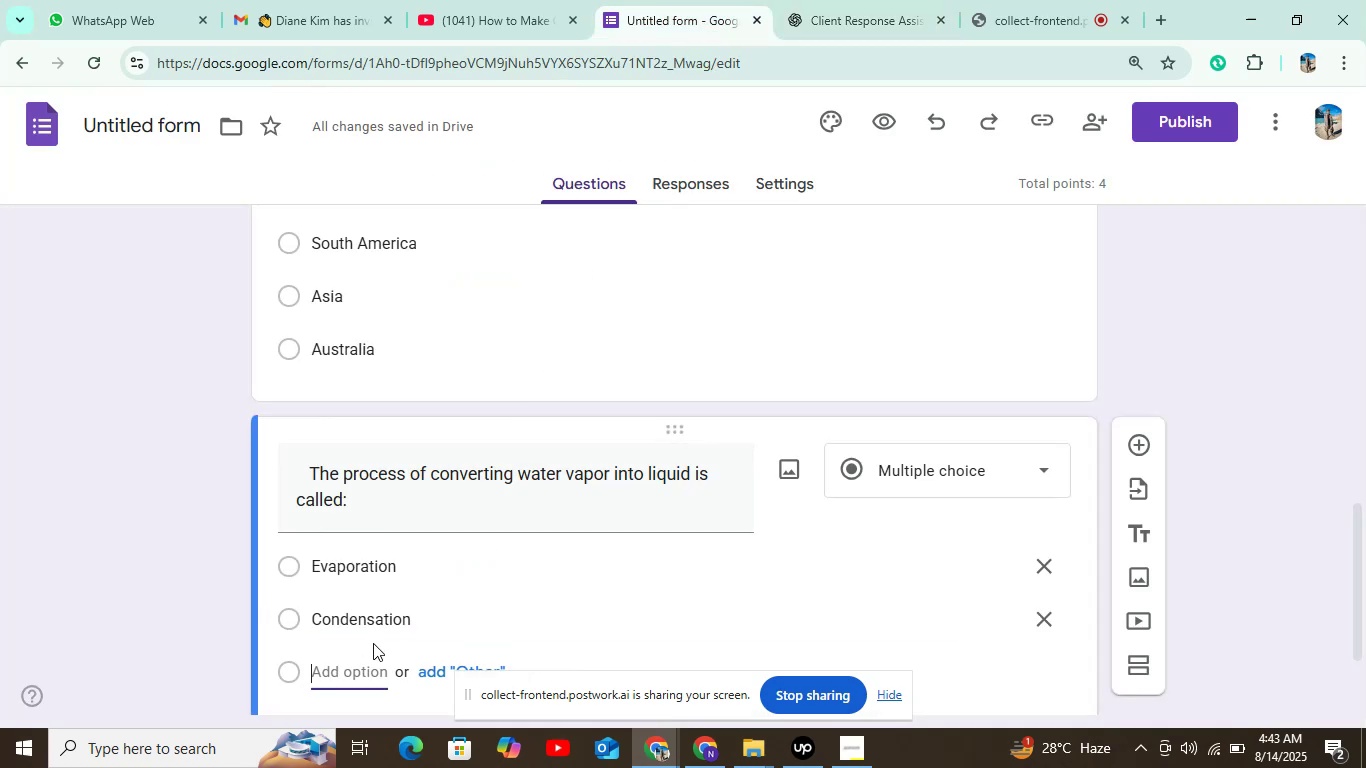 
scroll: coordinate [373, 643], scroll_direction: down, amount: 1.0
 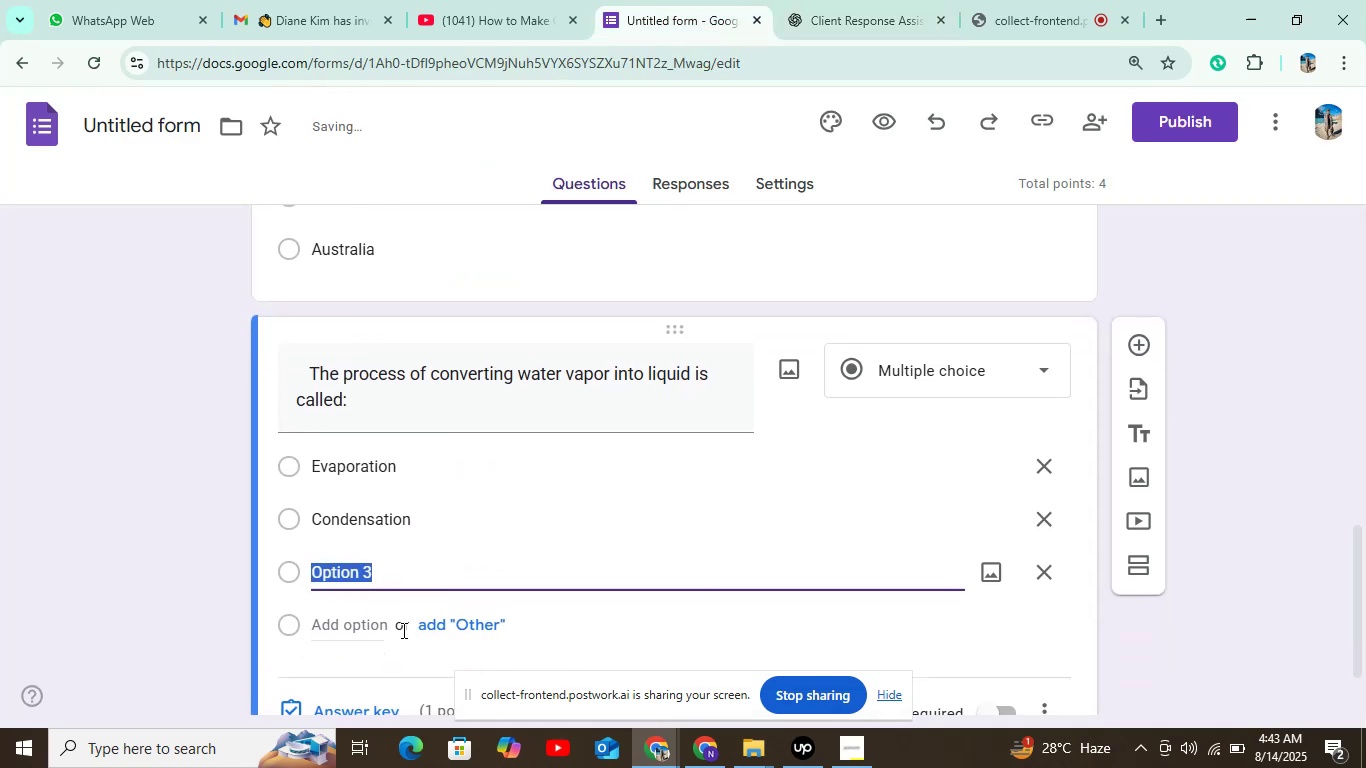 
key(Control+V)
 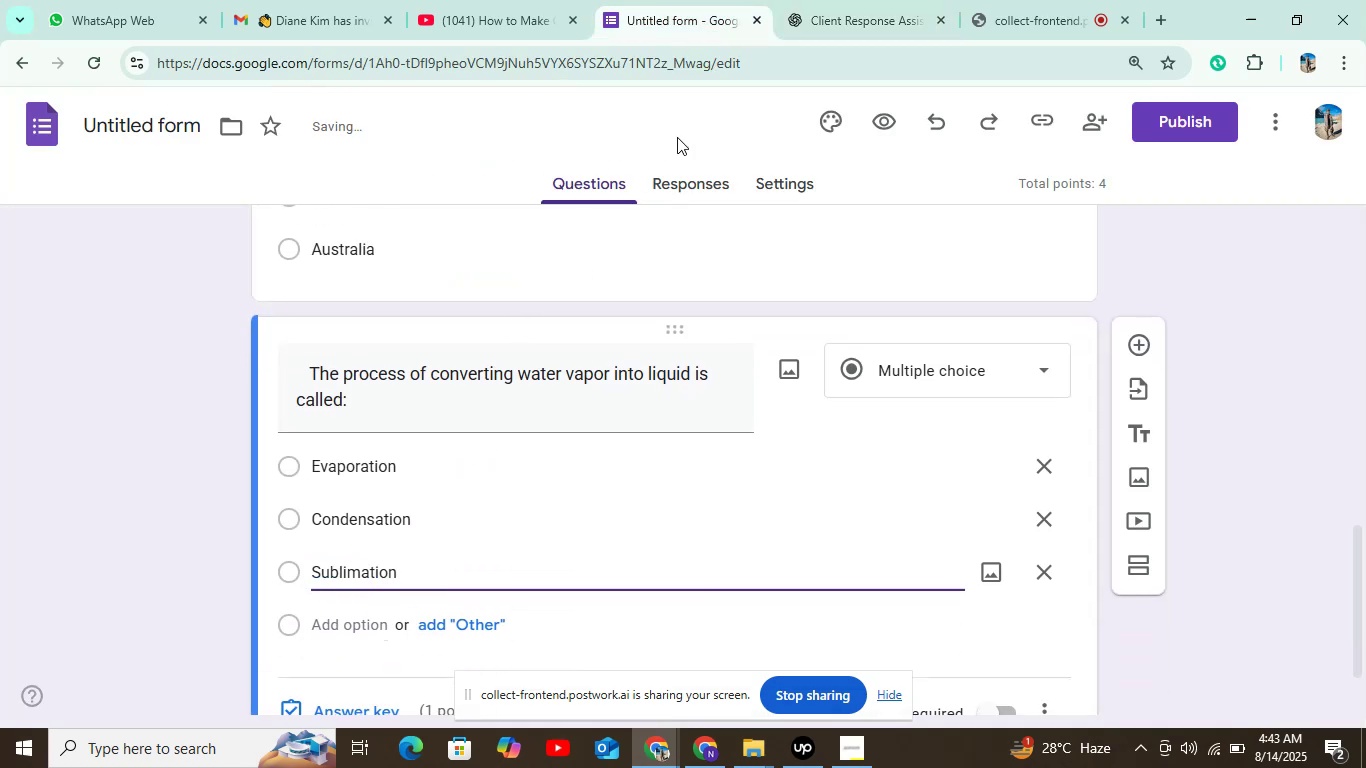 
left_click([810, 0])
 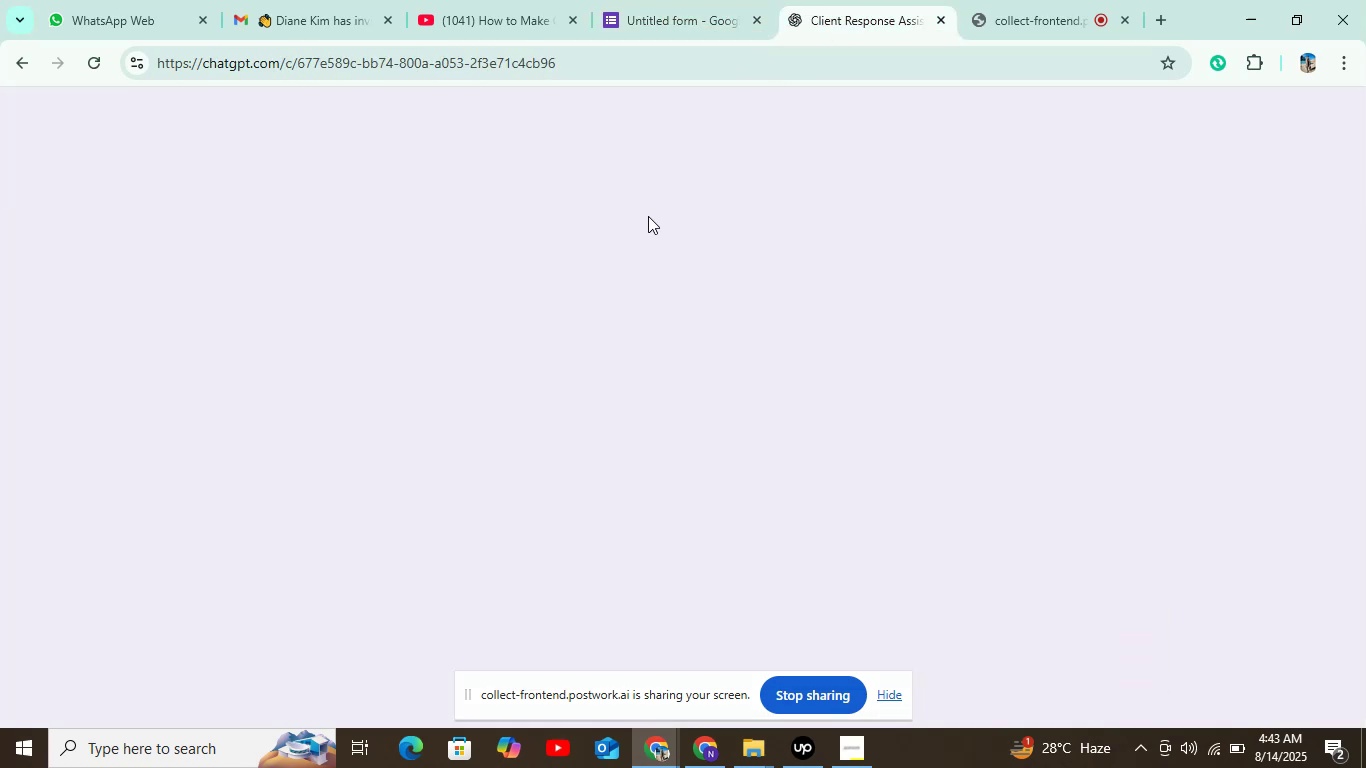 
scroll: coordinate [580, 304], scroll_direction: down, amount: 1.0
 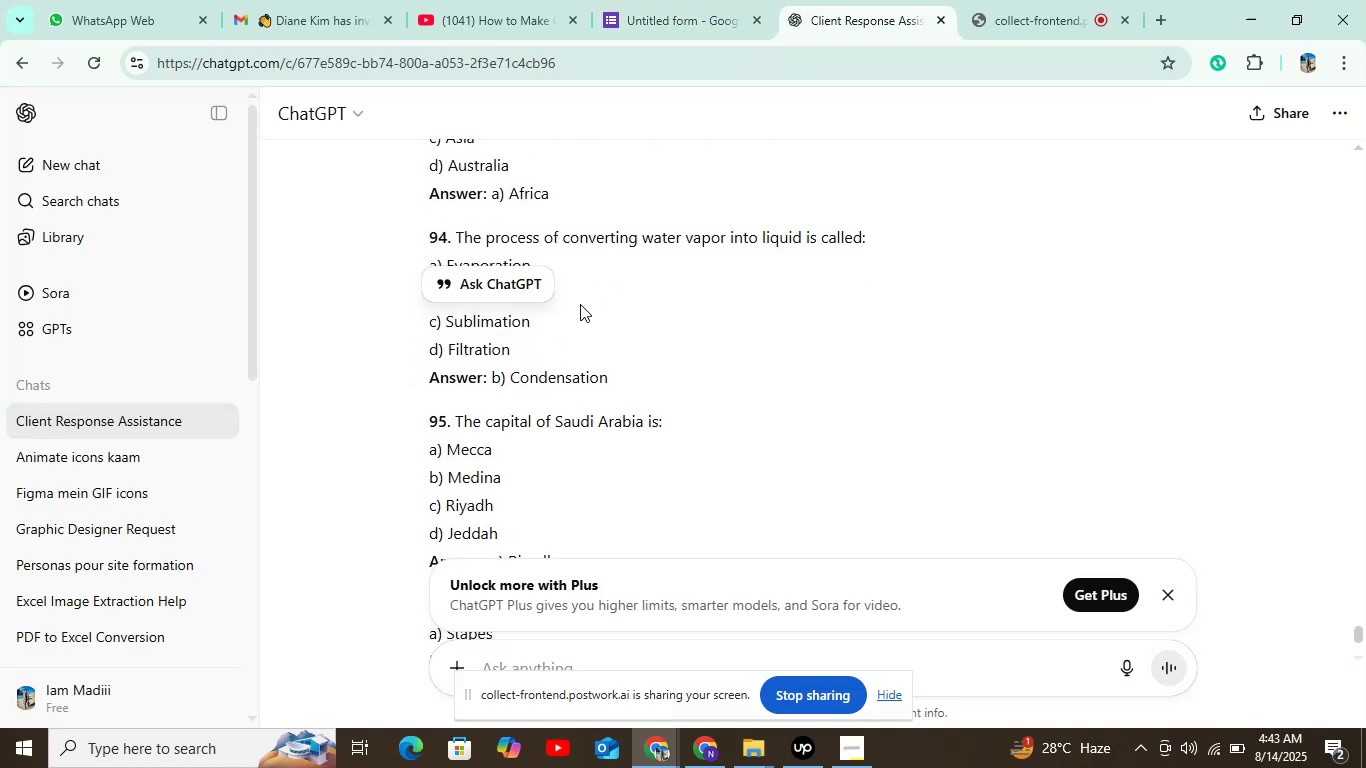 
left_click([580, 304])
 